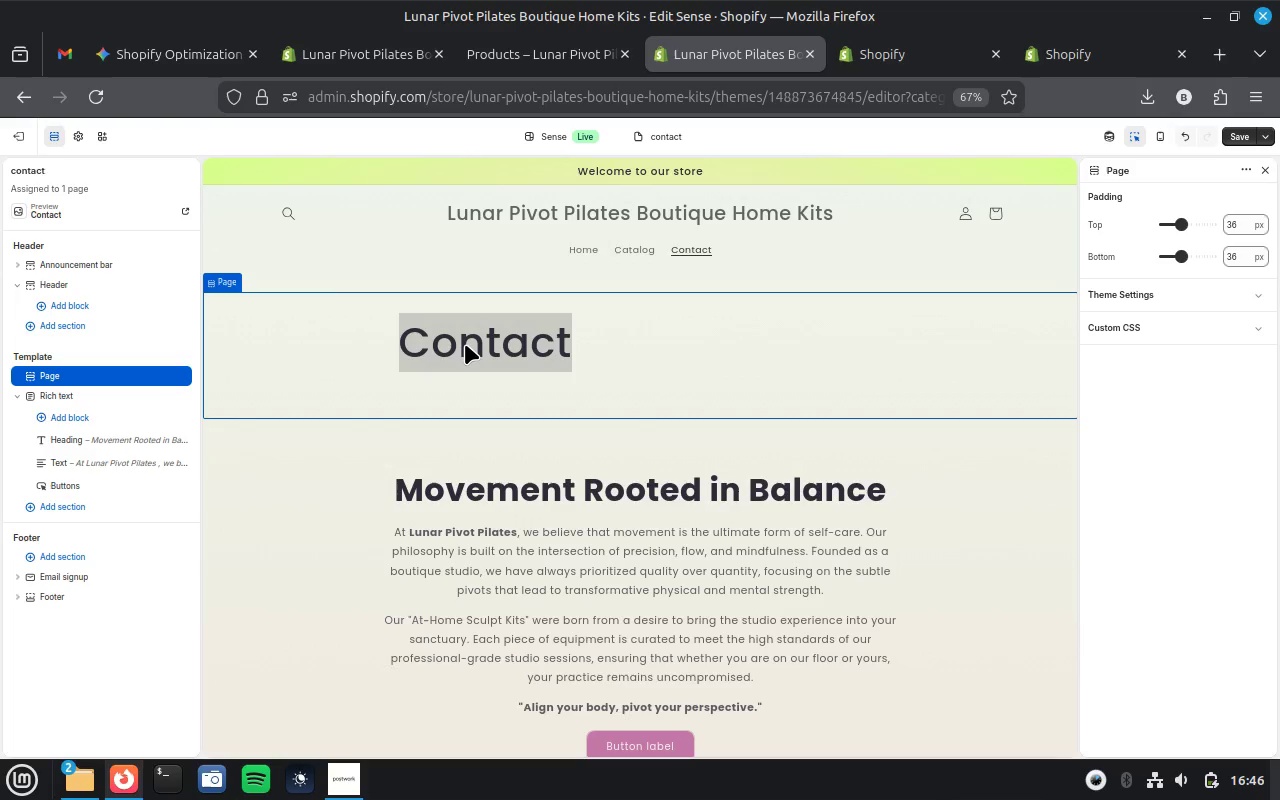 
scroll: coordinate [620, 401], scroll_direction: down, amount: 14.0
 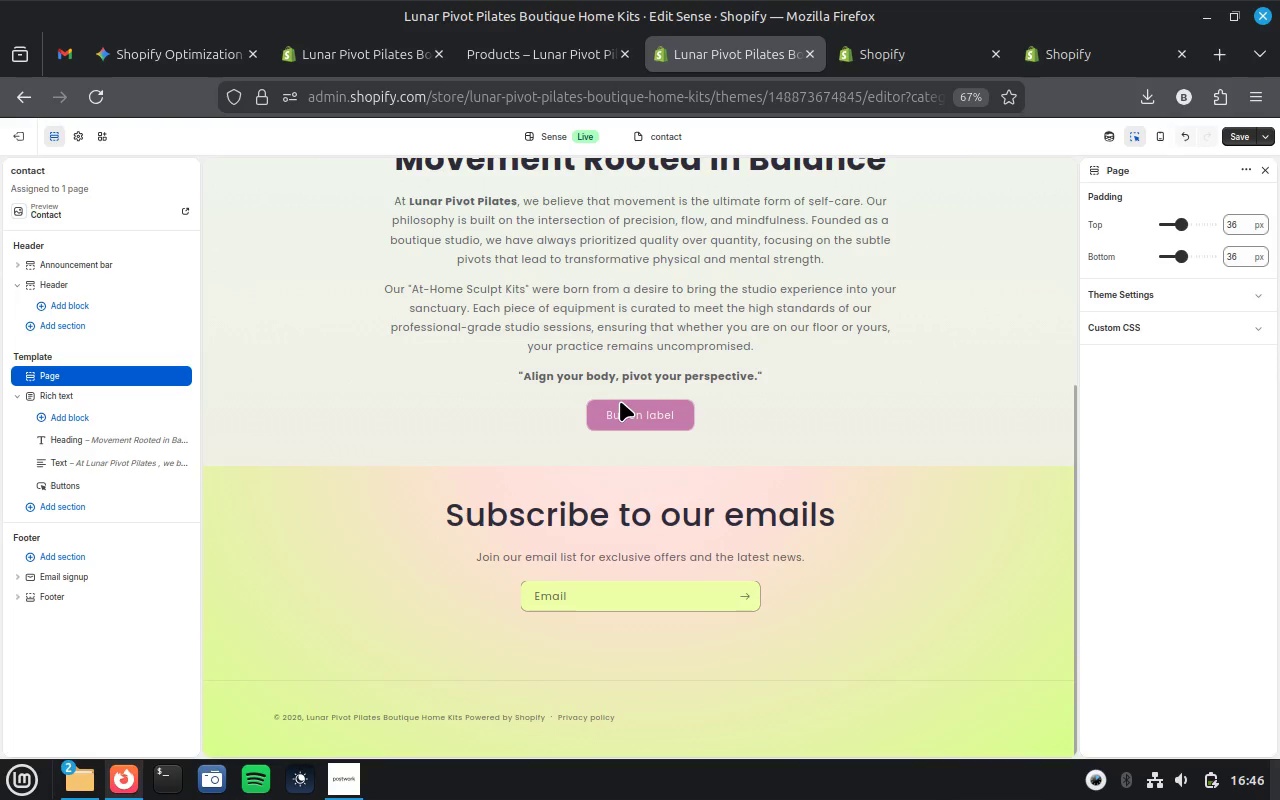 
scroll: coordinate [620, 401], scroll_direction: up, amount: 9.0
 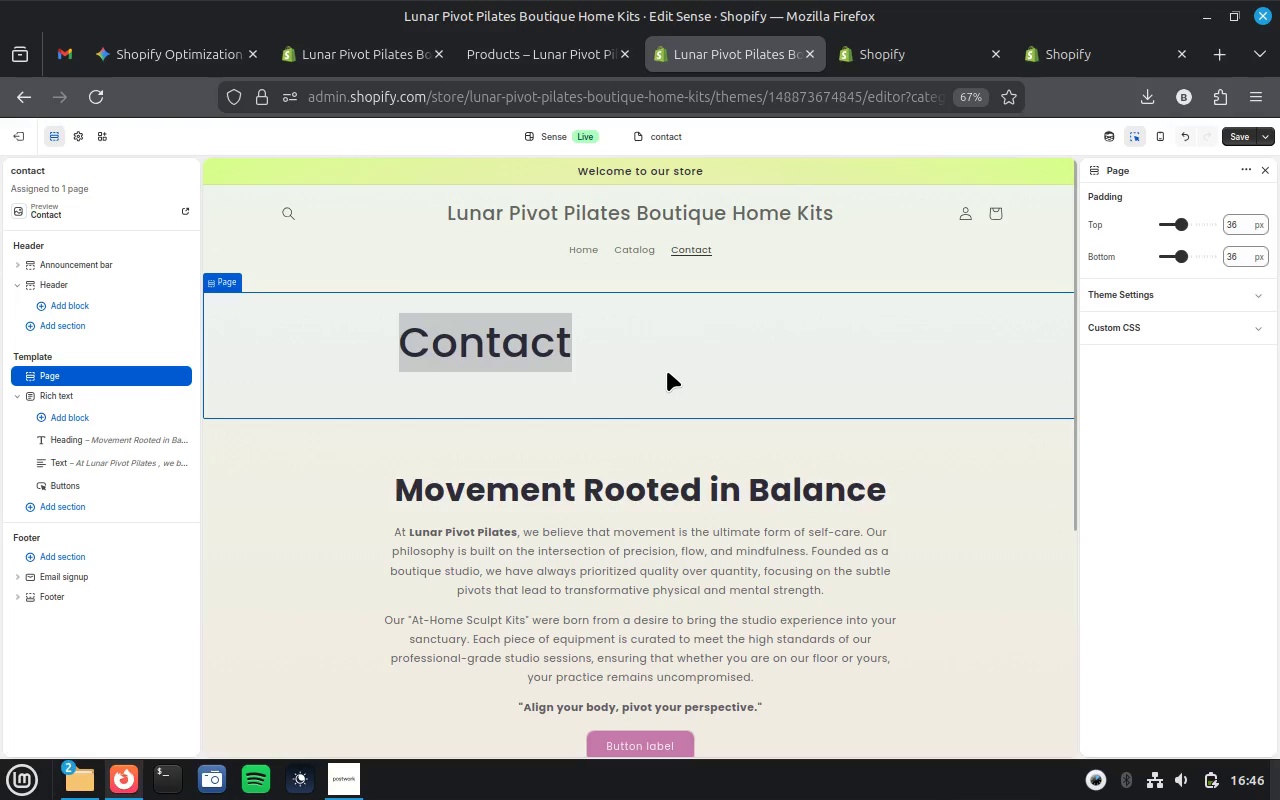 
left_click([667, 371])
 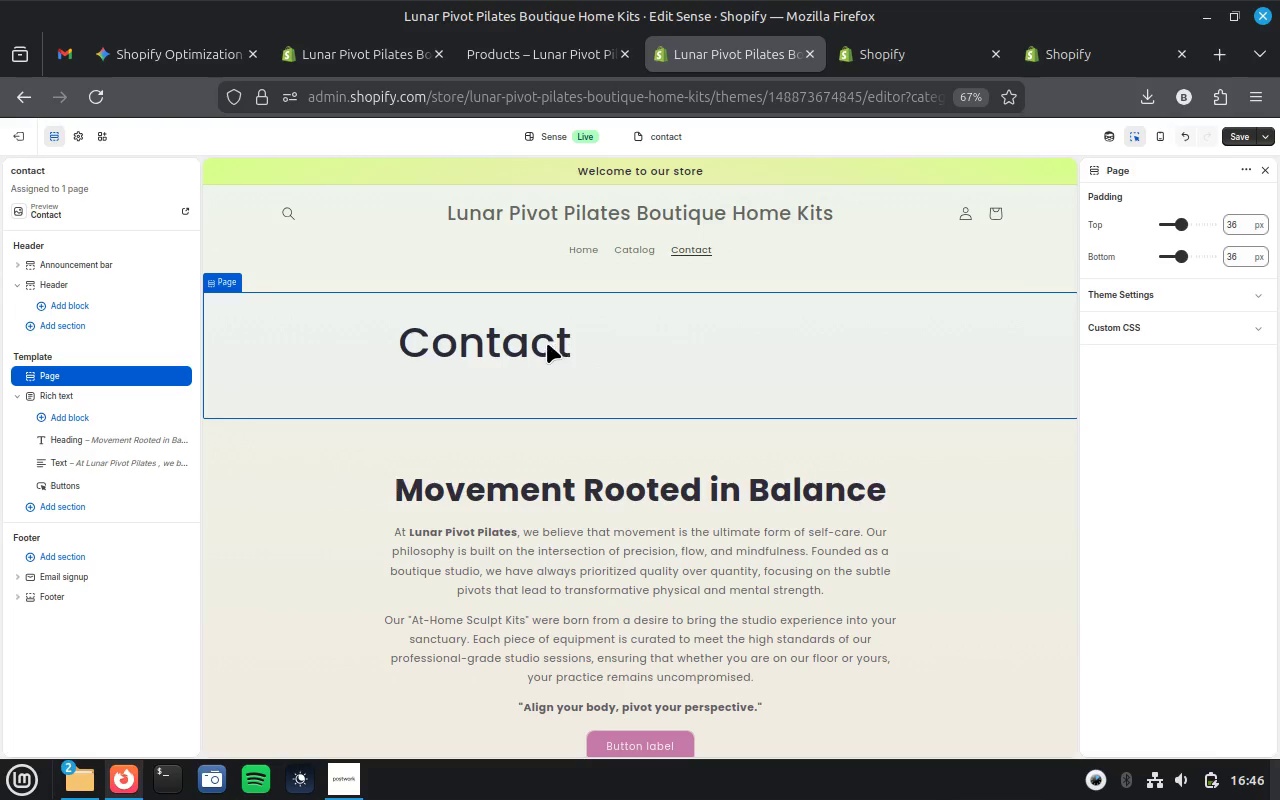 
left_click([543, 345])
 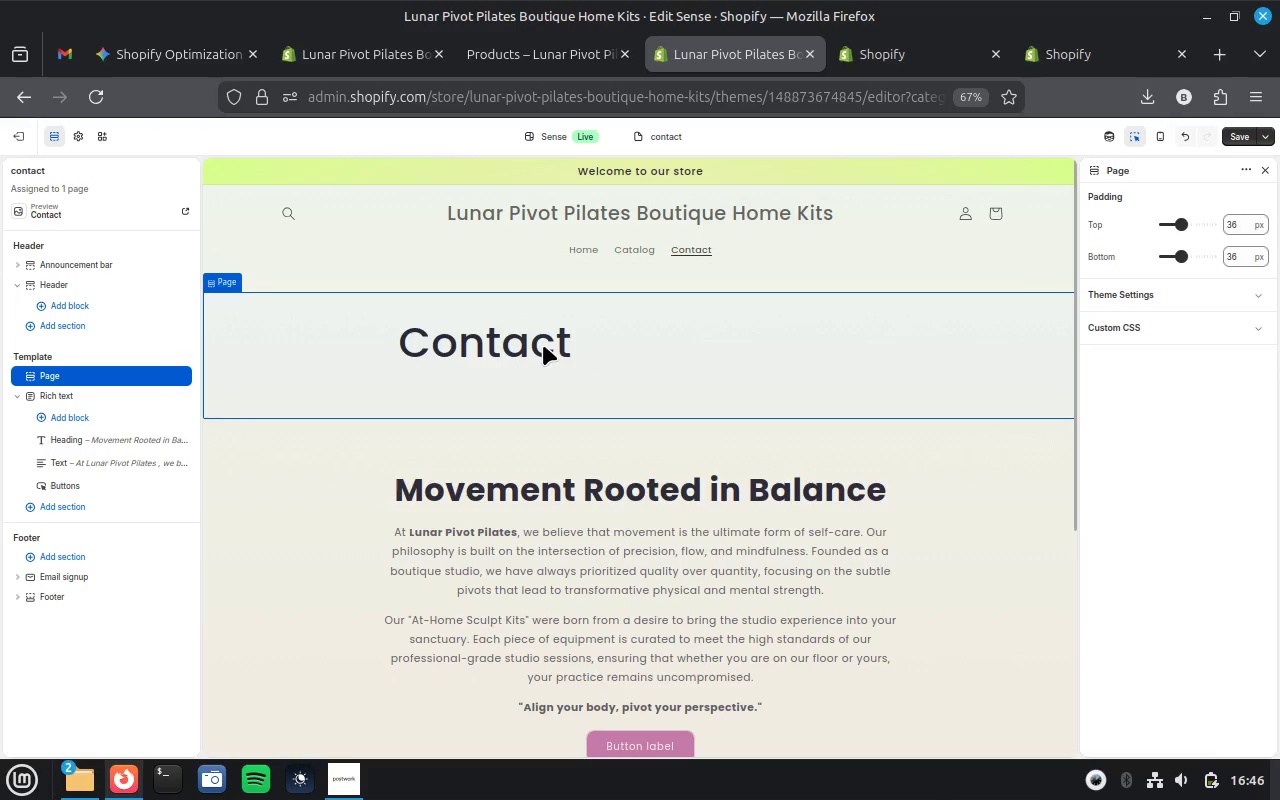 
double_click([543, 345])
 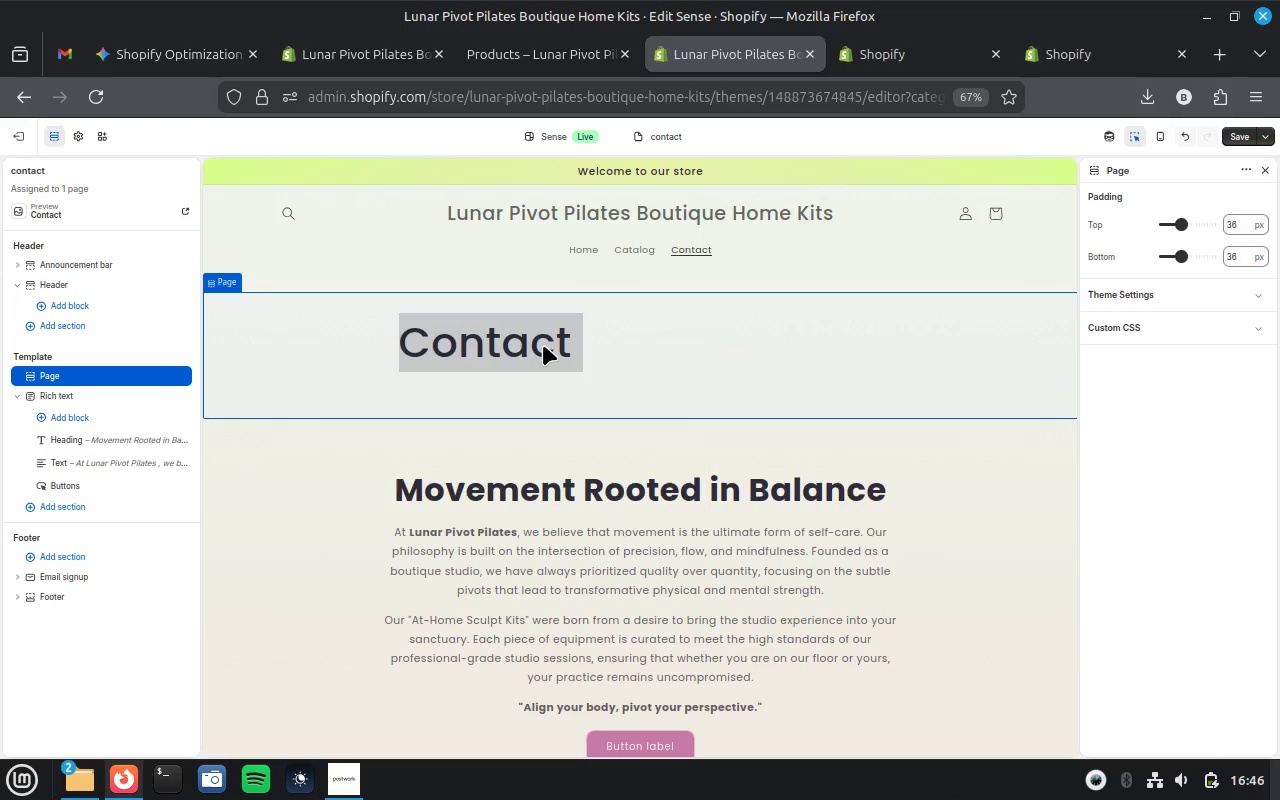 
right_click([543, 345])
 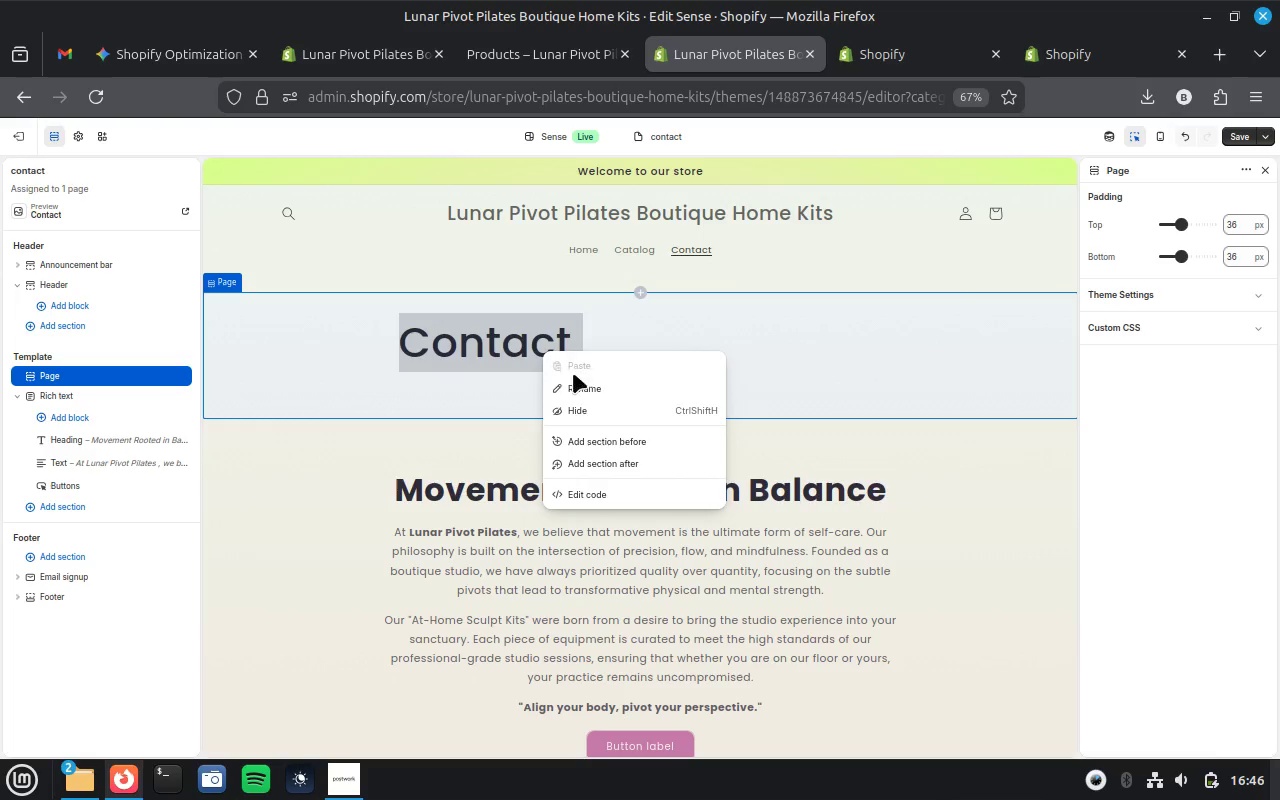 
left_click([585, 389])
 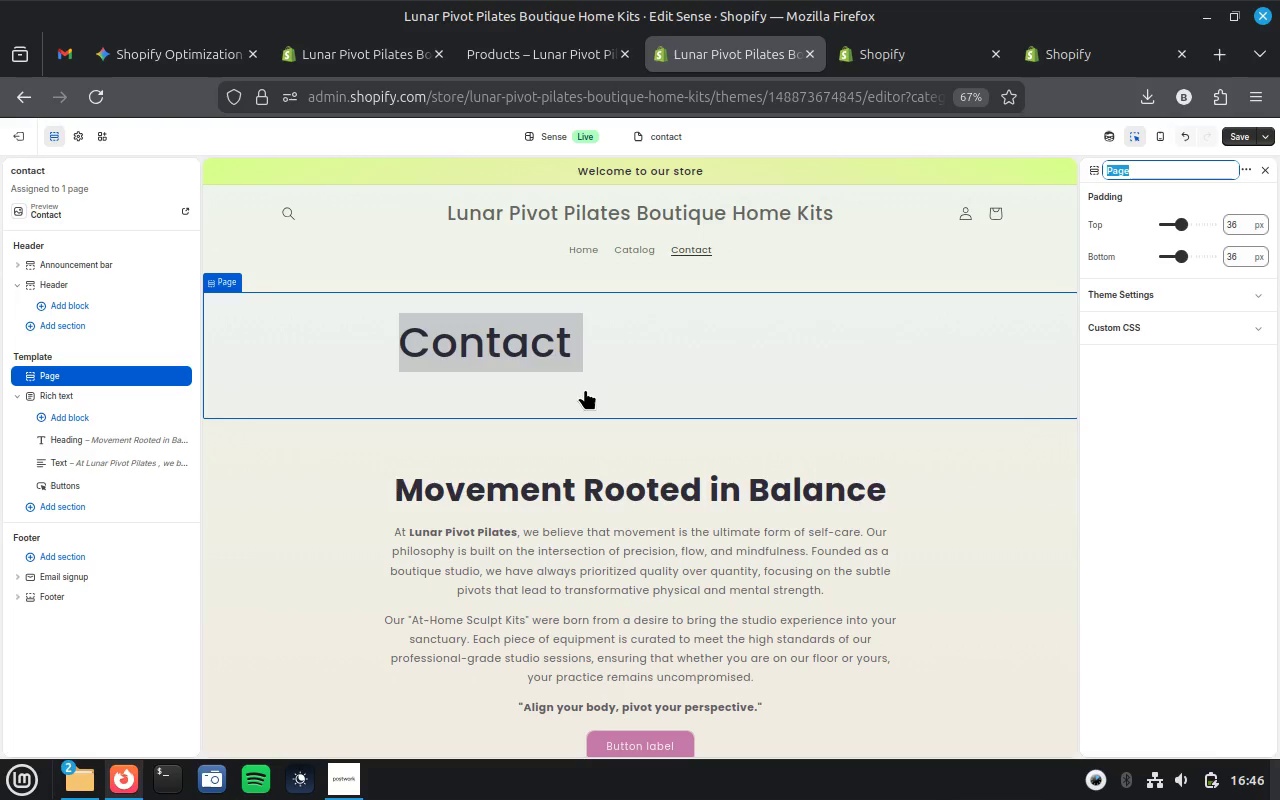 
wait(7.35)
 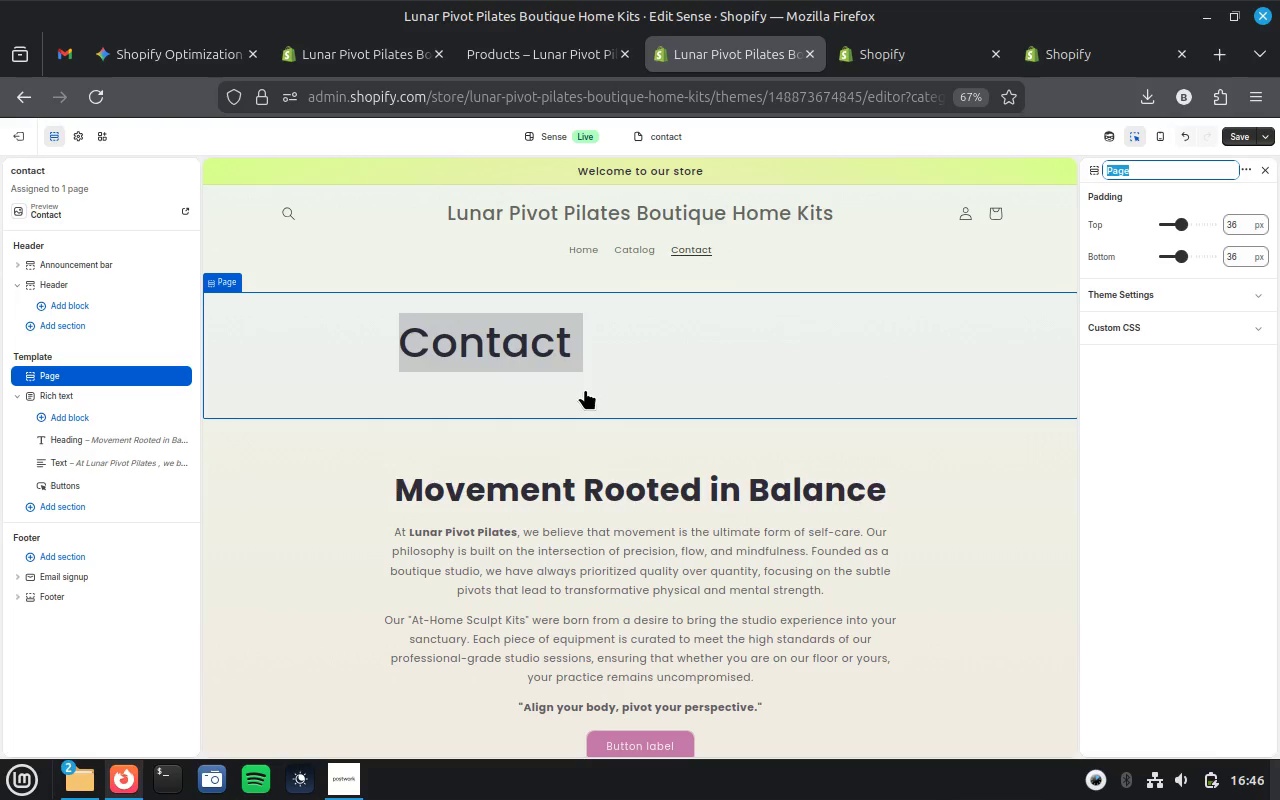 
left_click([687, 378])
 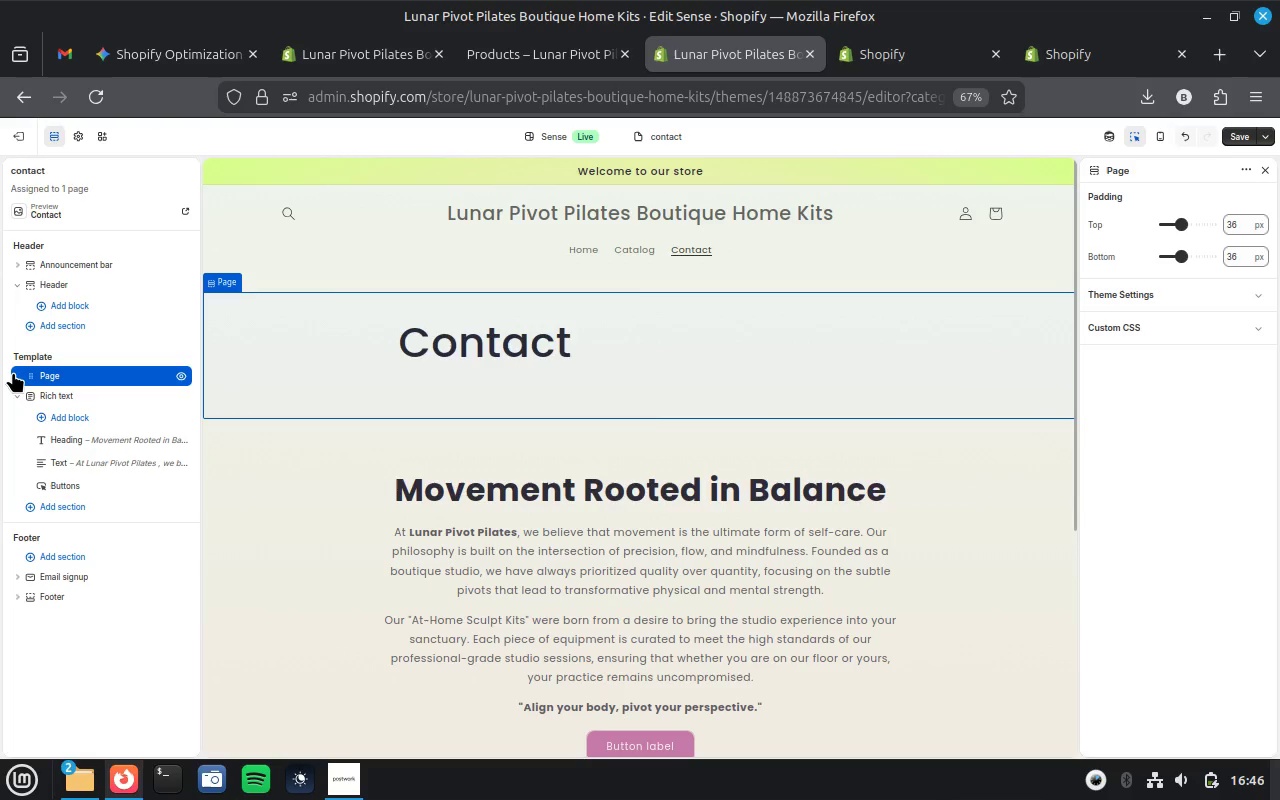 
wait(7.93)
 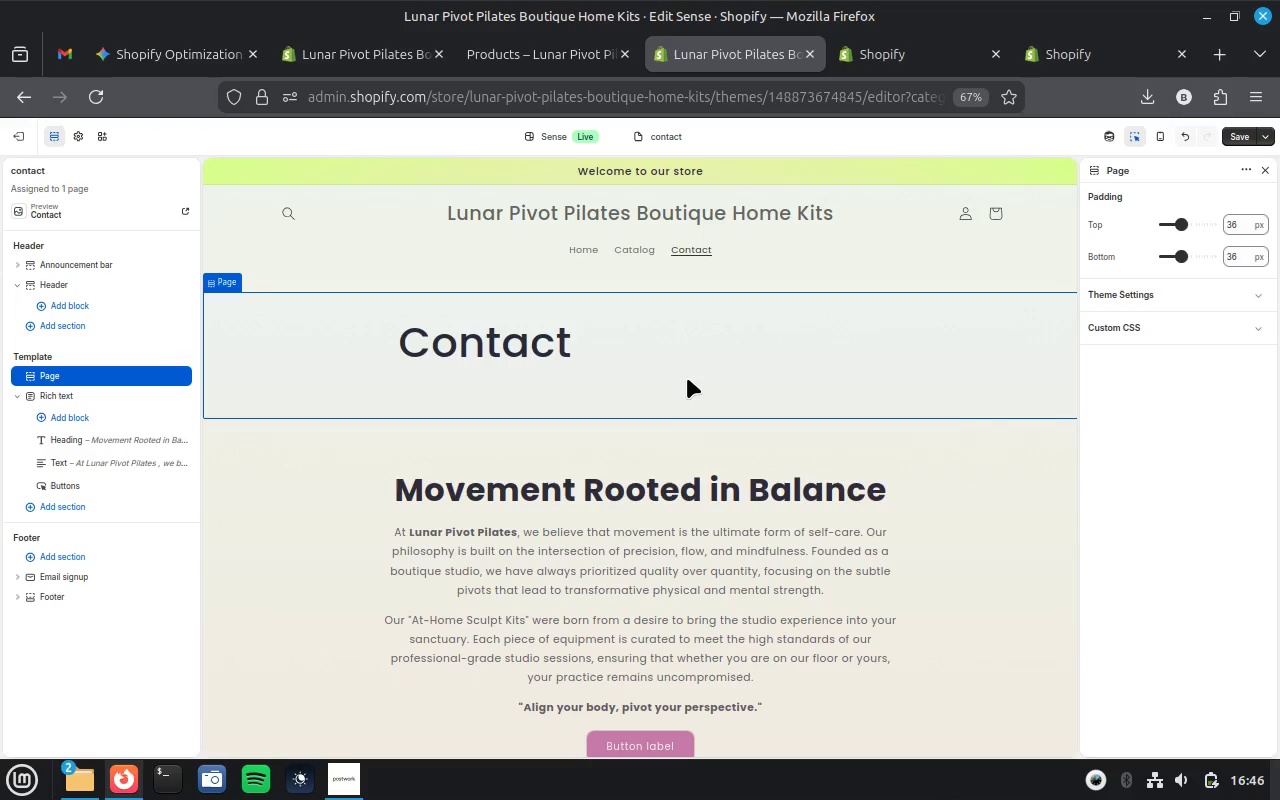 
left_click([185, 372])
 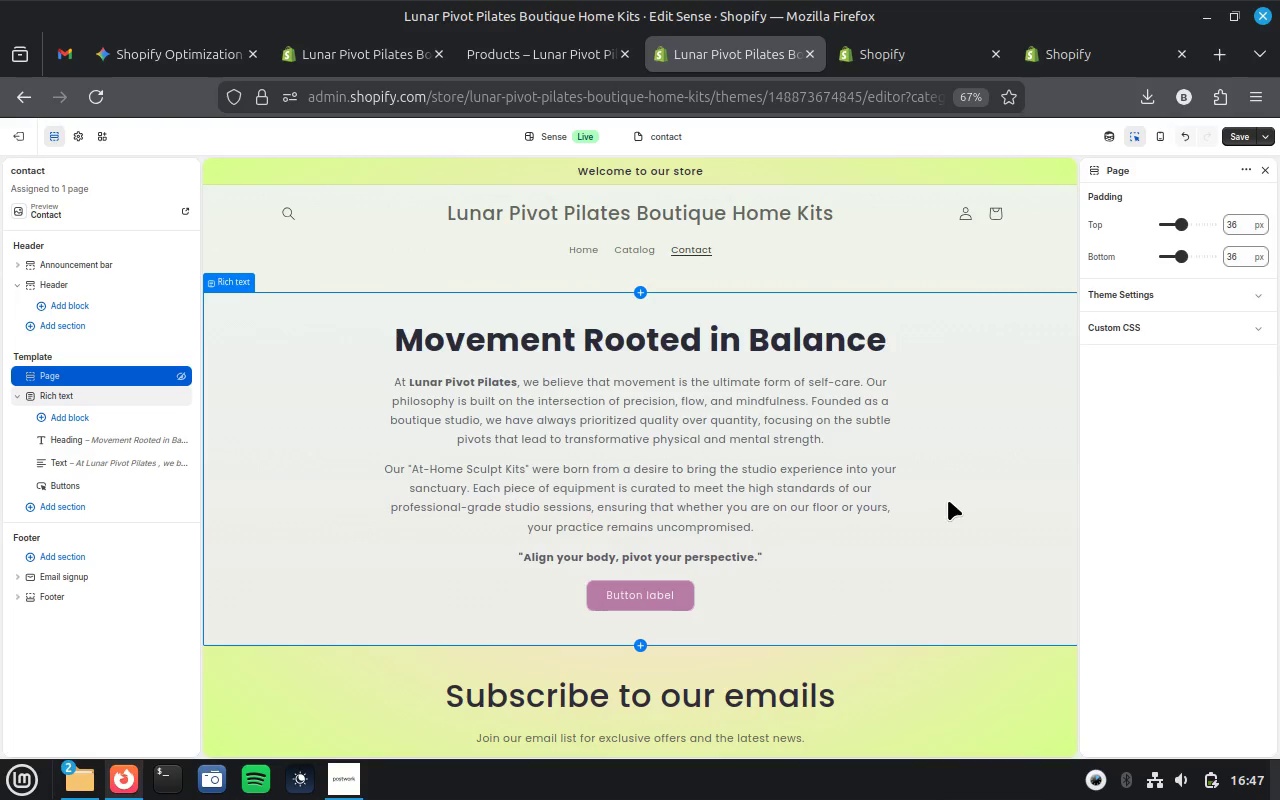 
wait(10.36)
 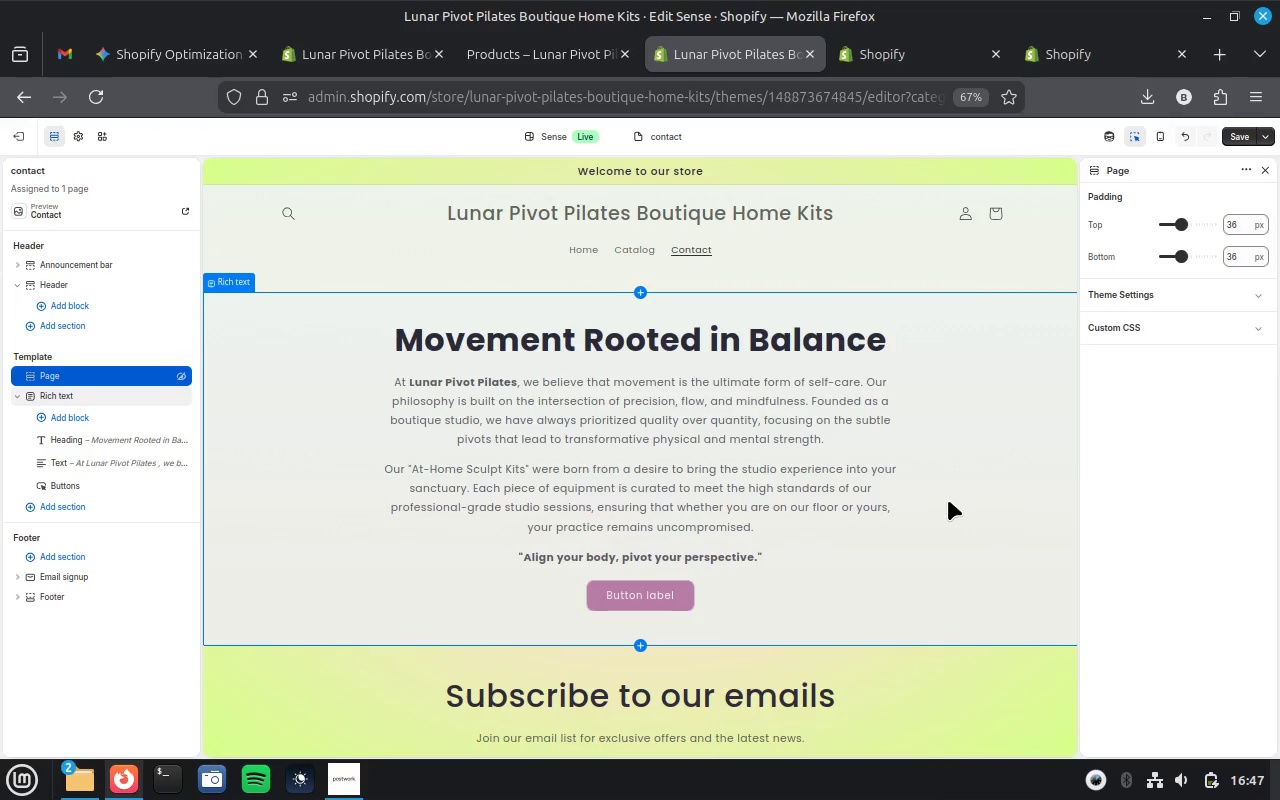 
left_click([658, 595])
 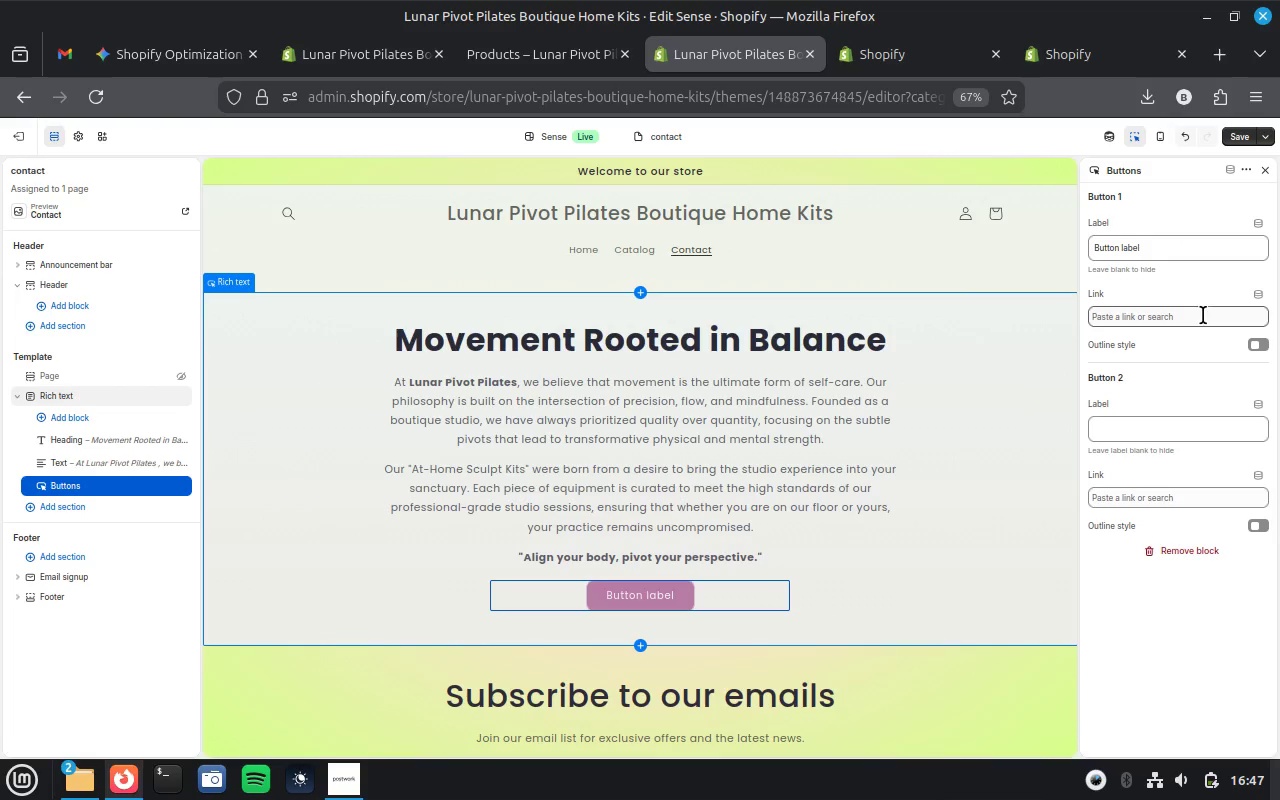 
wait(12.19)
 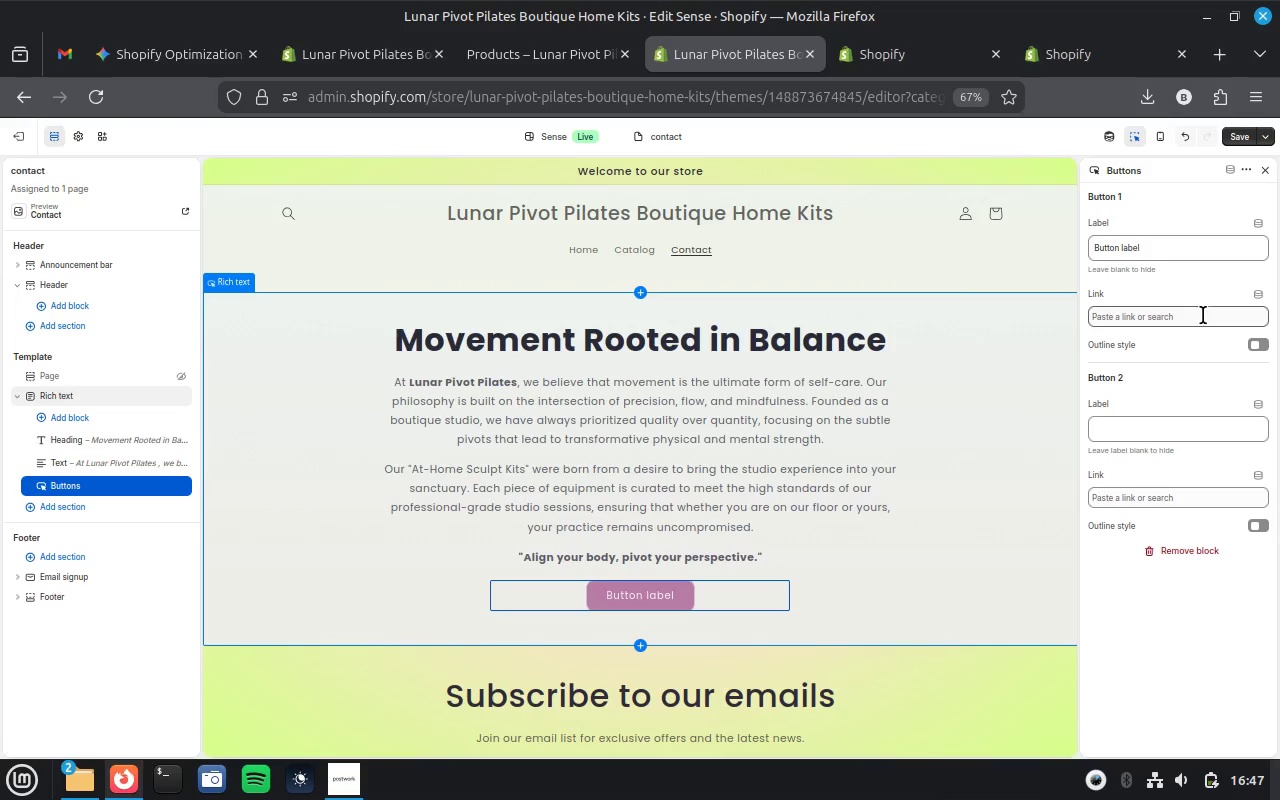 
left_click_drag(start_coordinate=[1160, 249], to_coordinate=[1082, 245])
 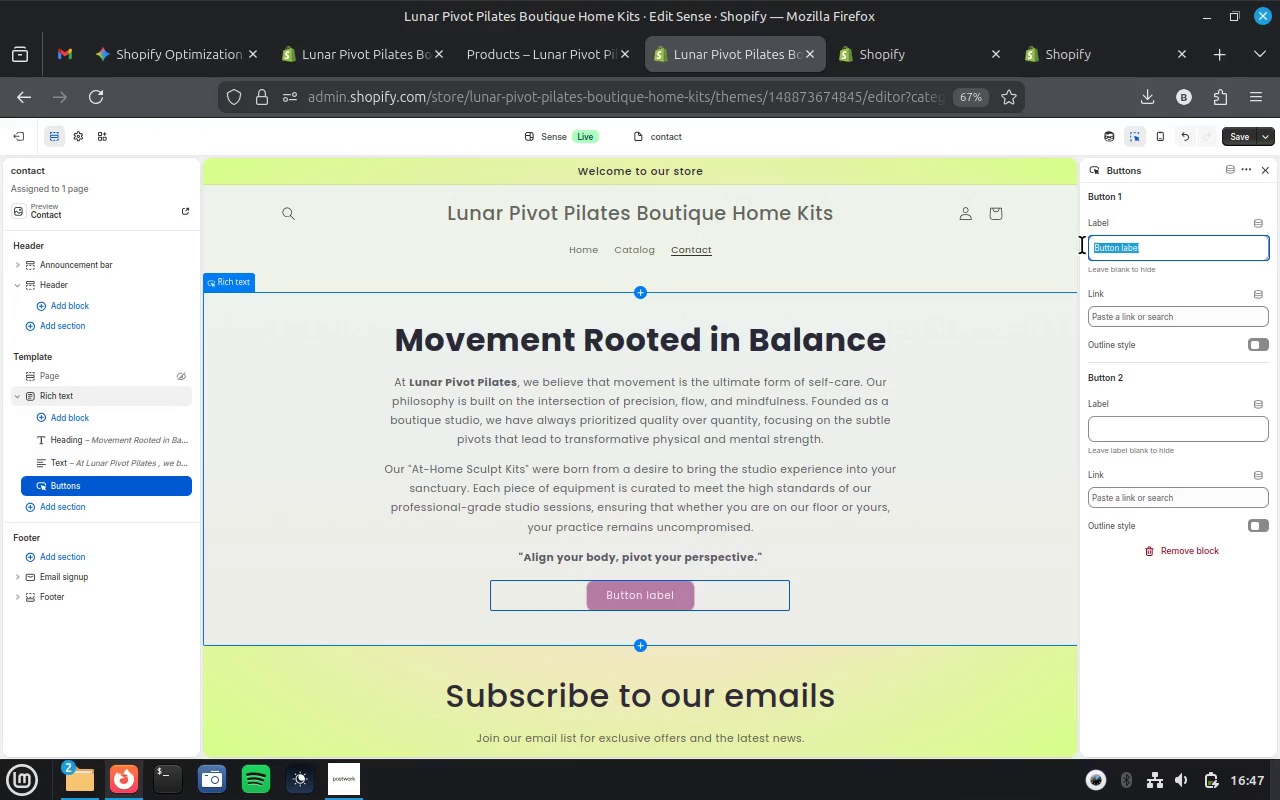 
type(Acceot)
 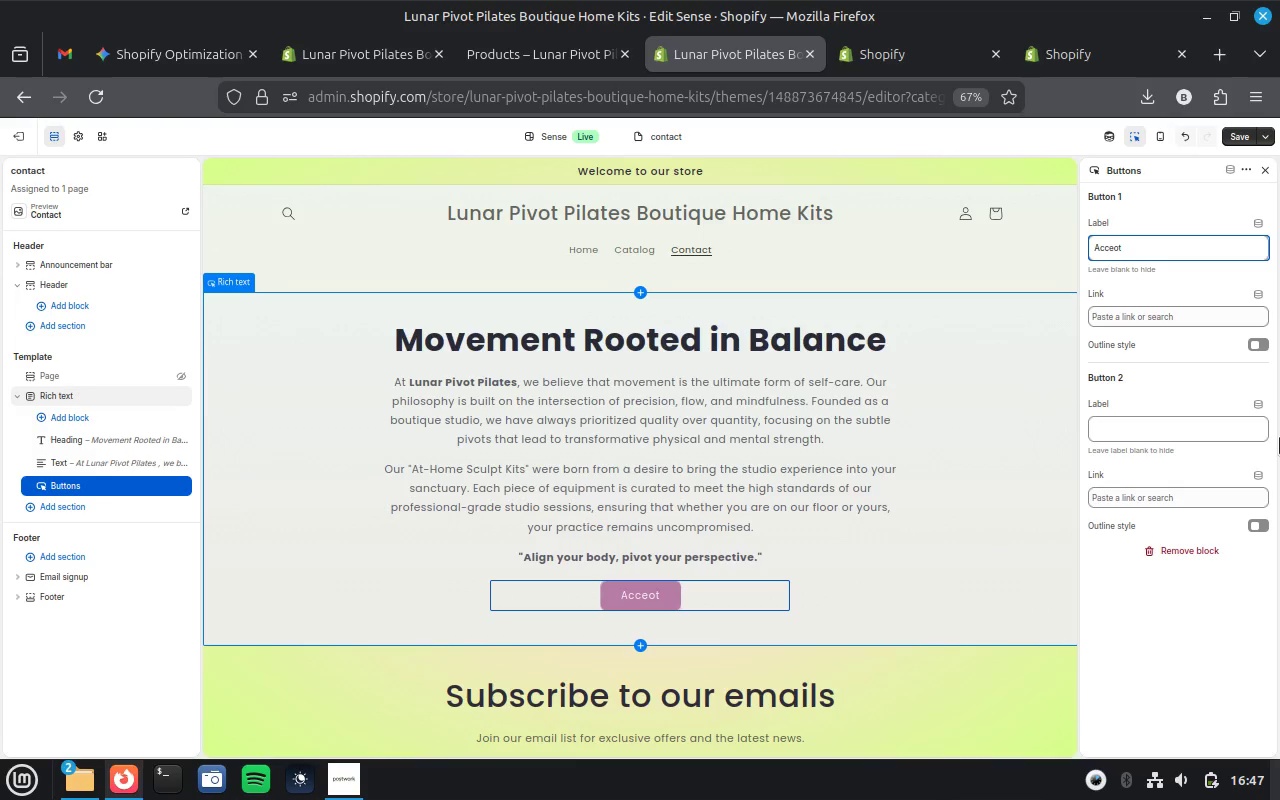 
wait(5.59)
 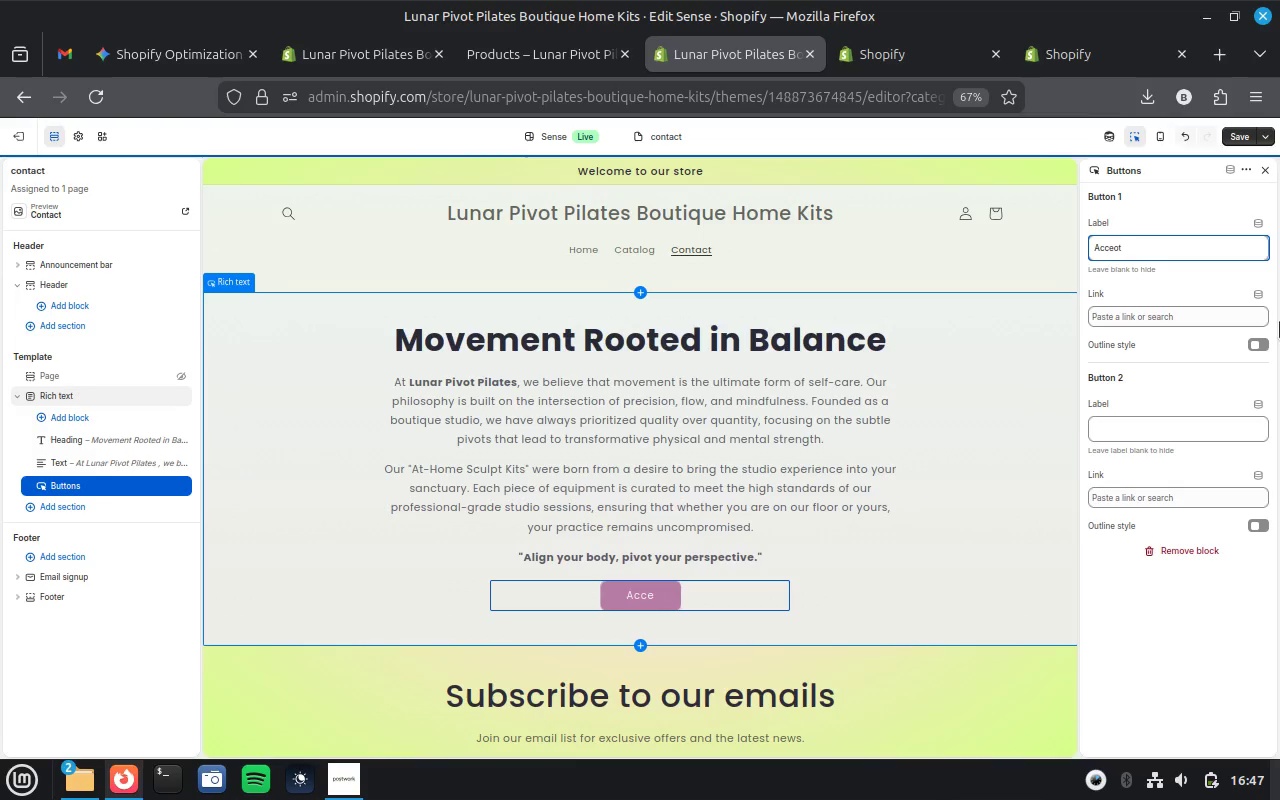 
key(Backspace)
type(pt)
 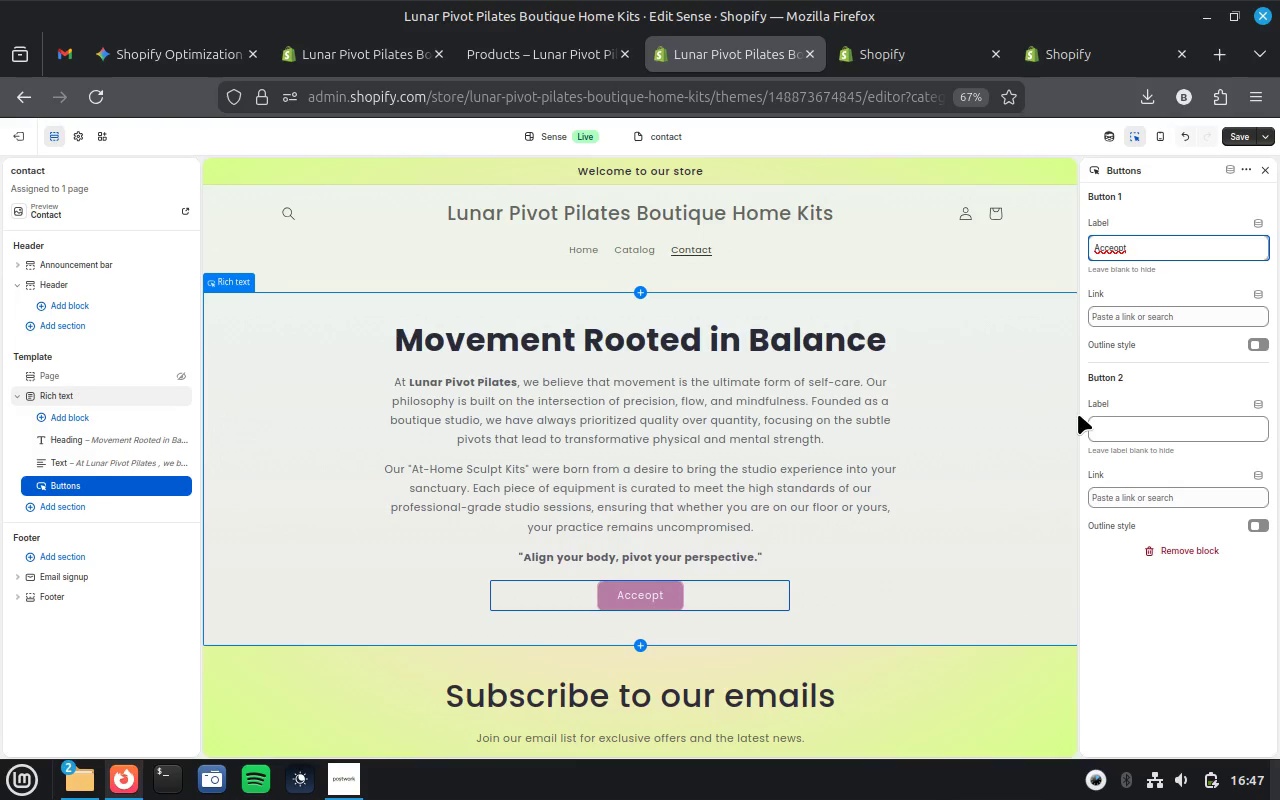 
wait(6.32)
 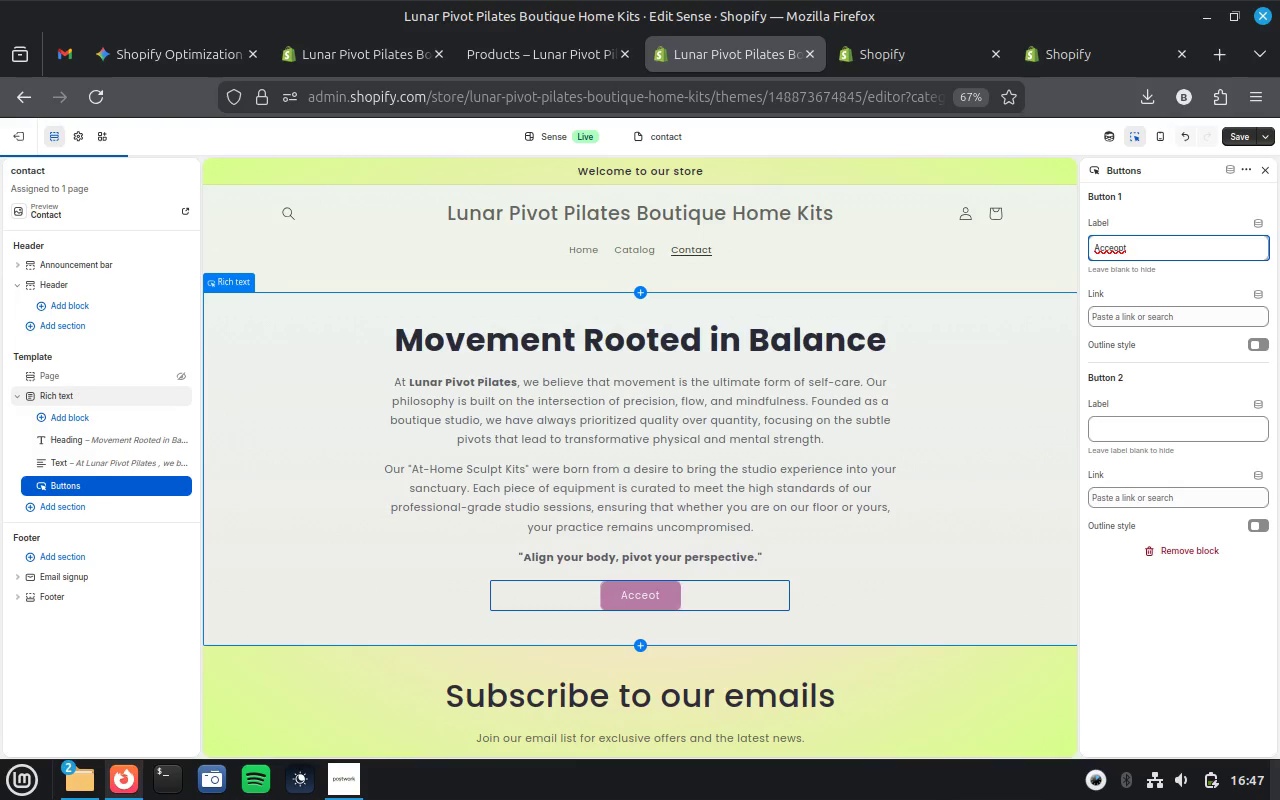 
left_click([1162, 315])
 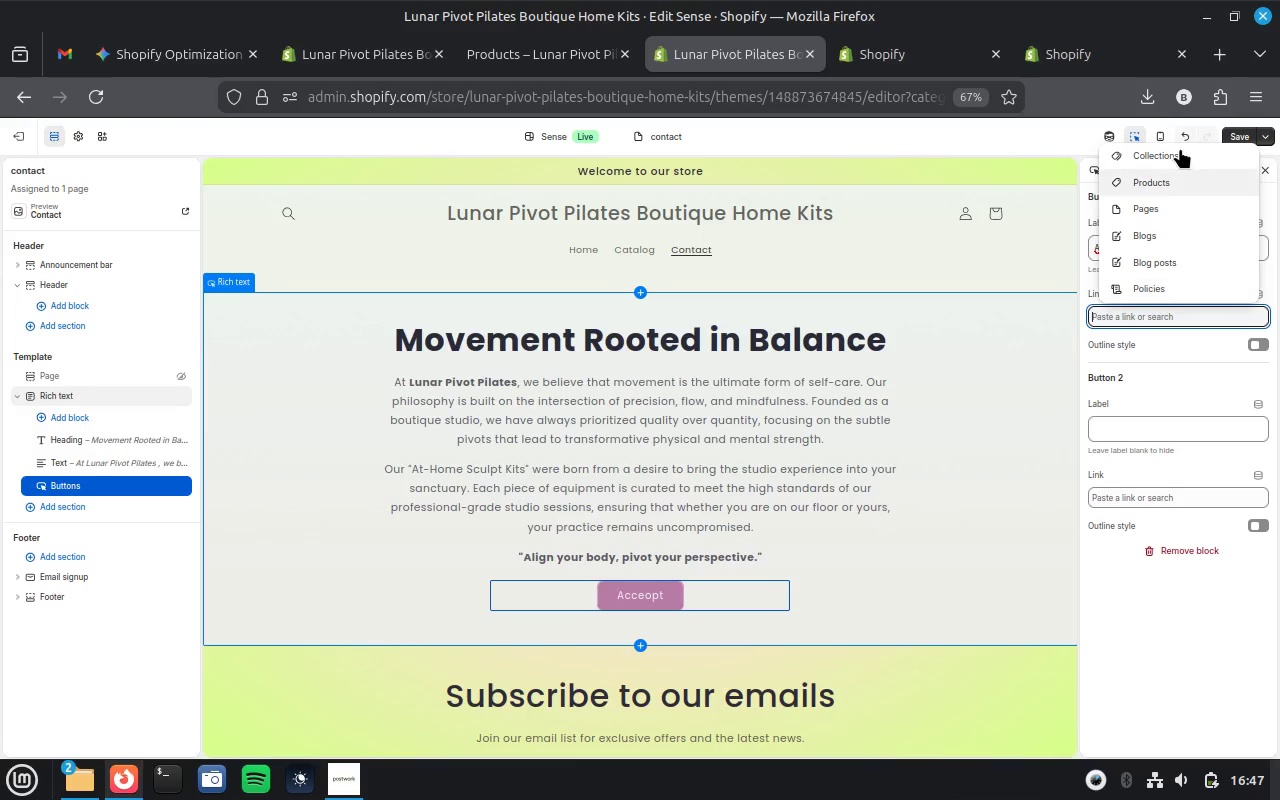 
wait(8.71)
 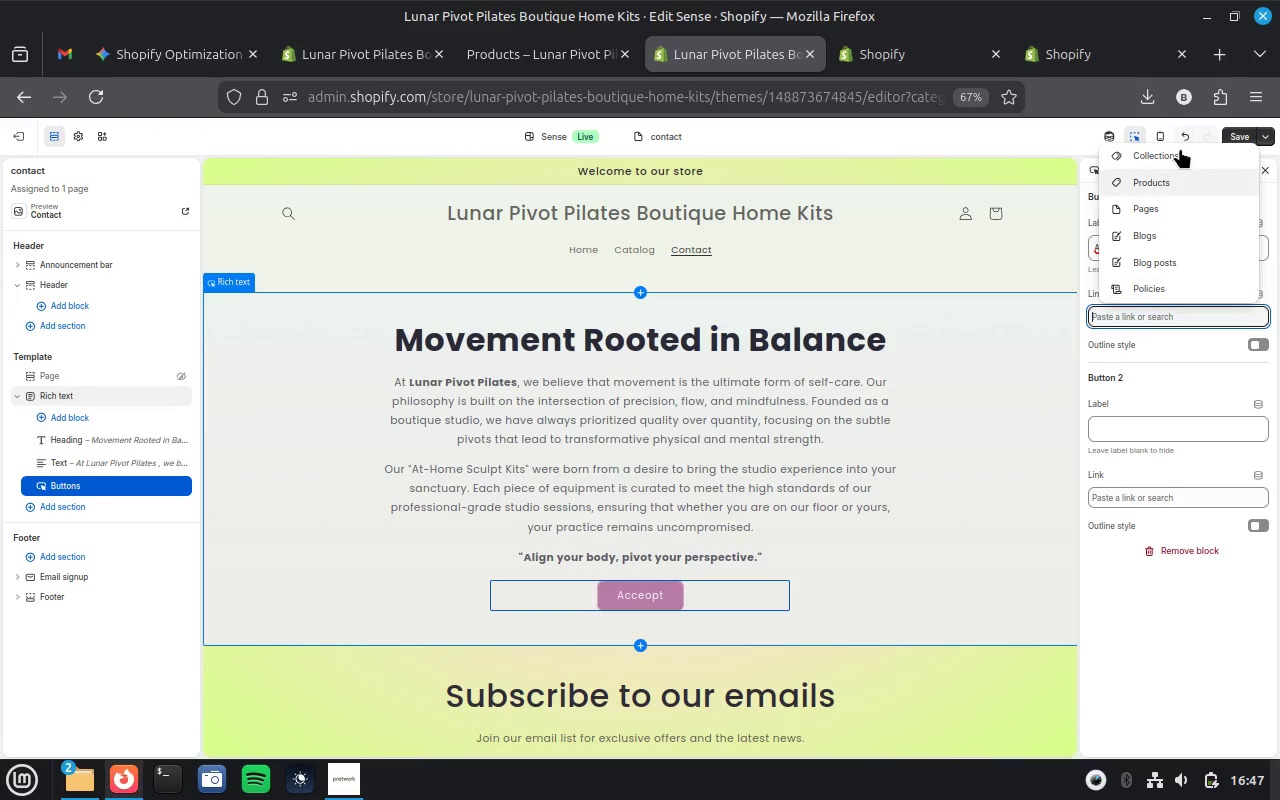 
left_click([1178, 156])
 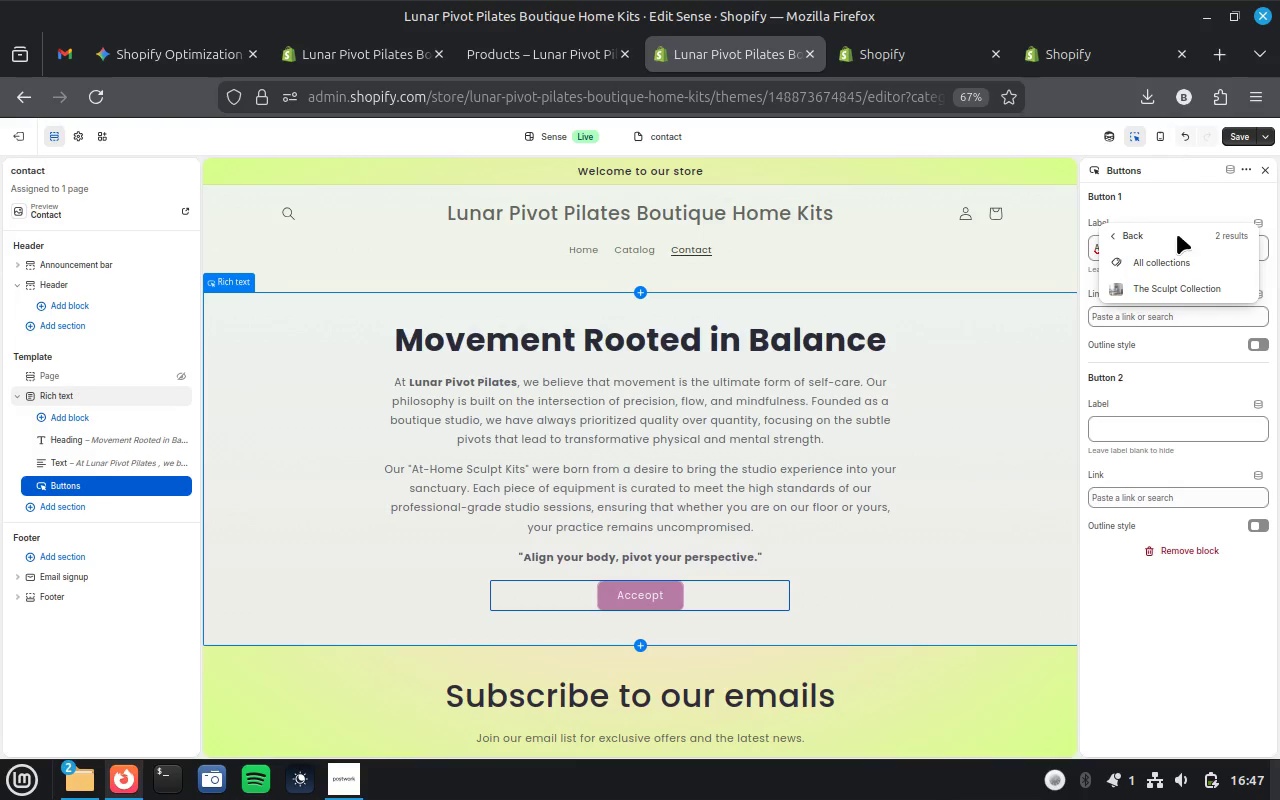 
left_click([1172, 254])
 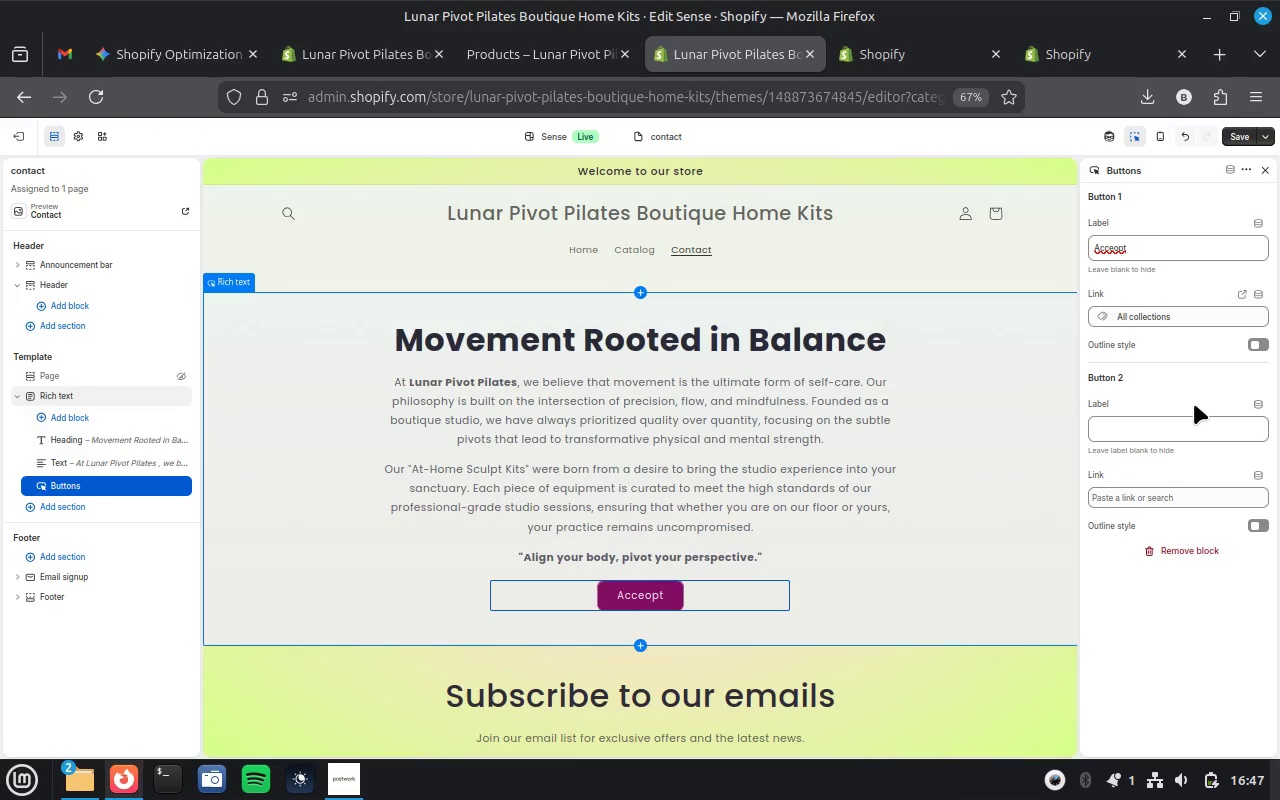 
left_click([1189, 320])
 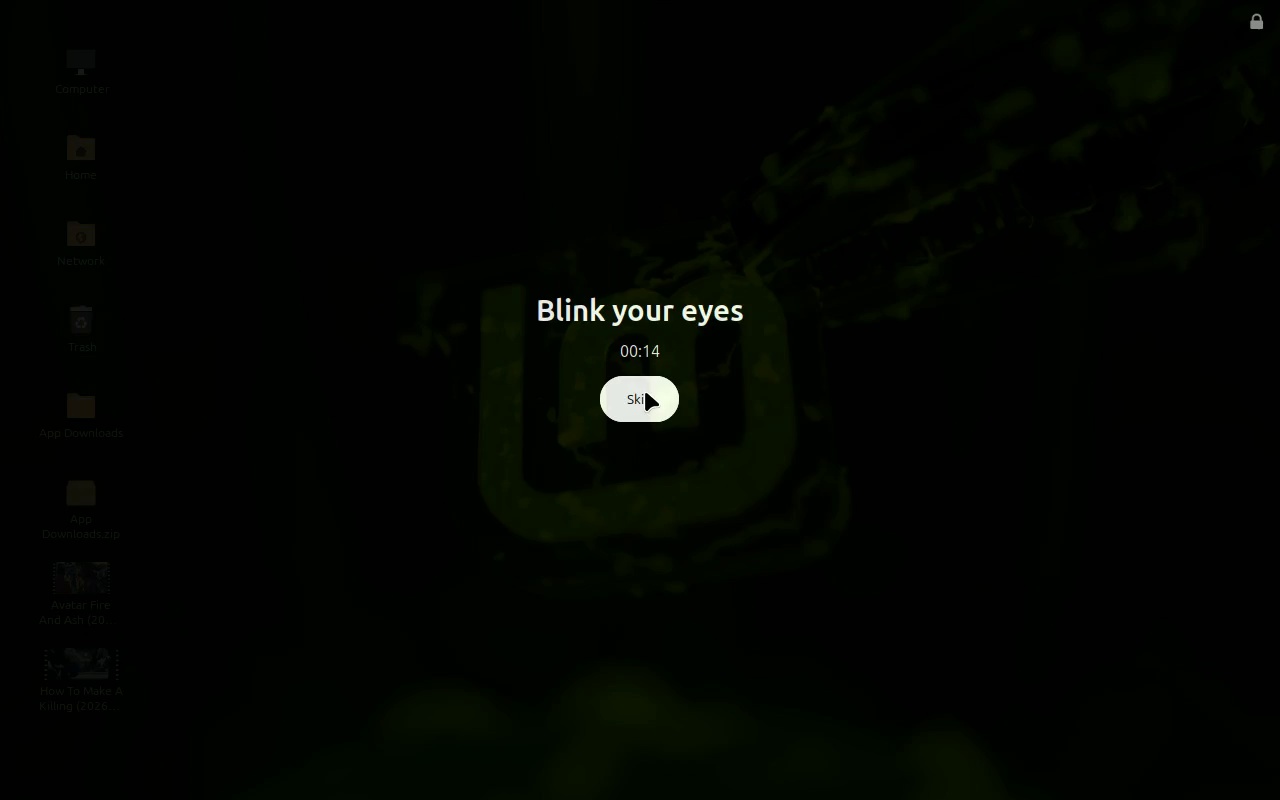 
left_click([645, 391])
 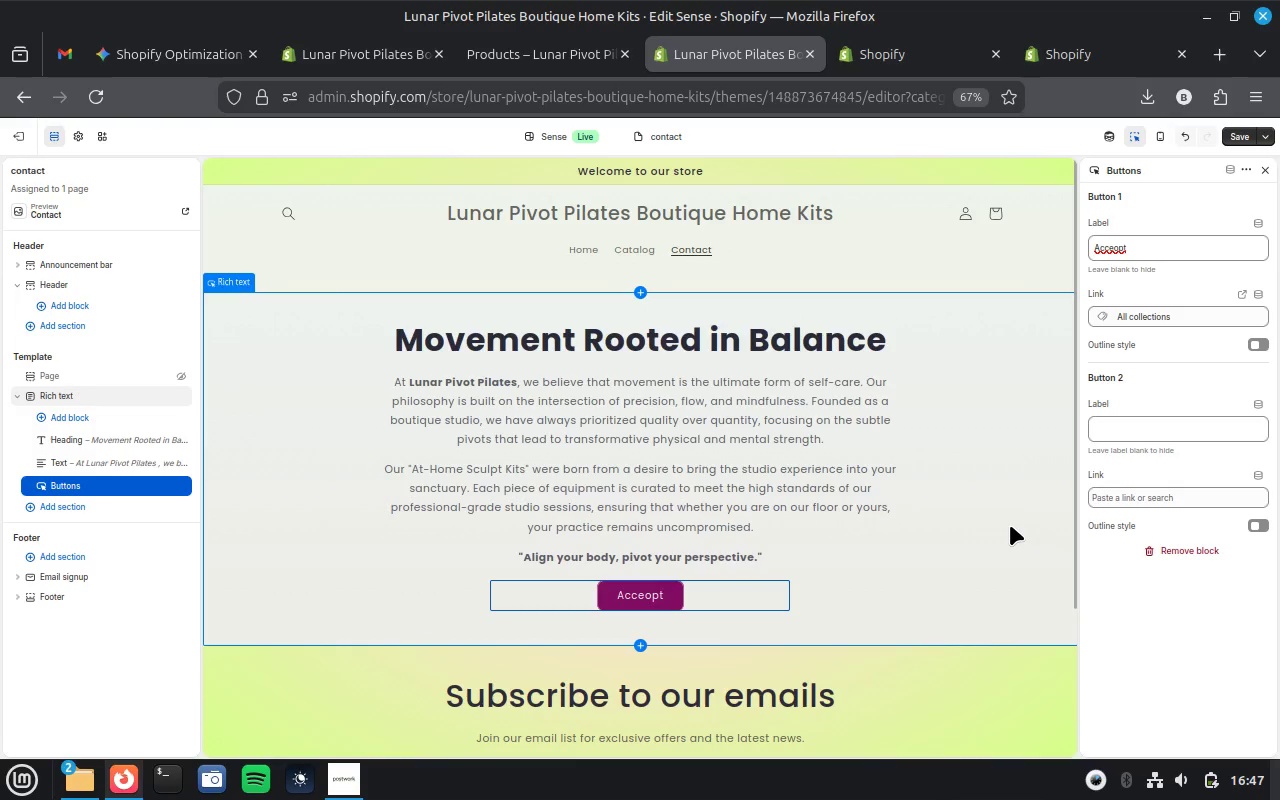 
scroll: coordinate [1010, 525], scroll_direction: down, amount: 8.0
 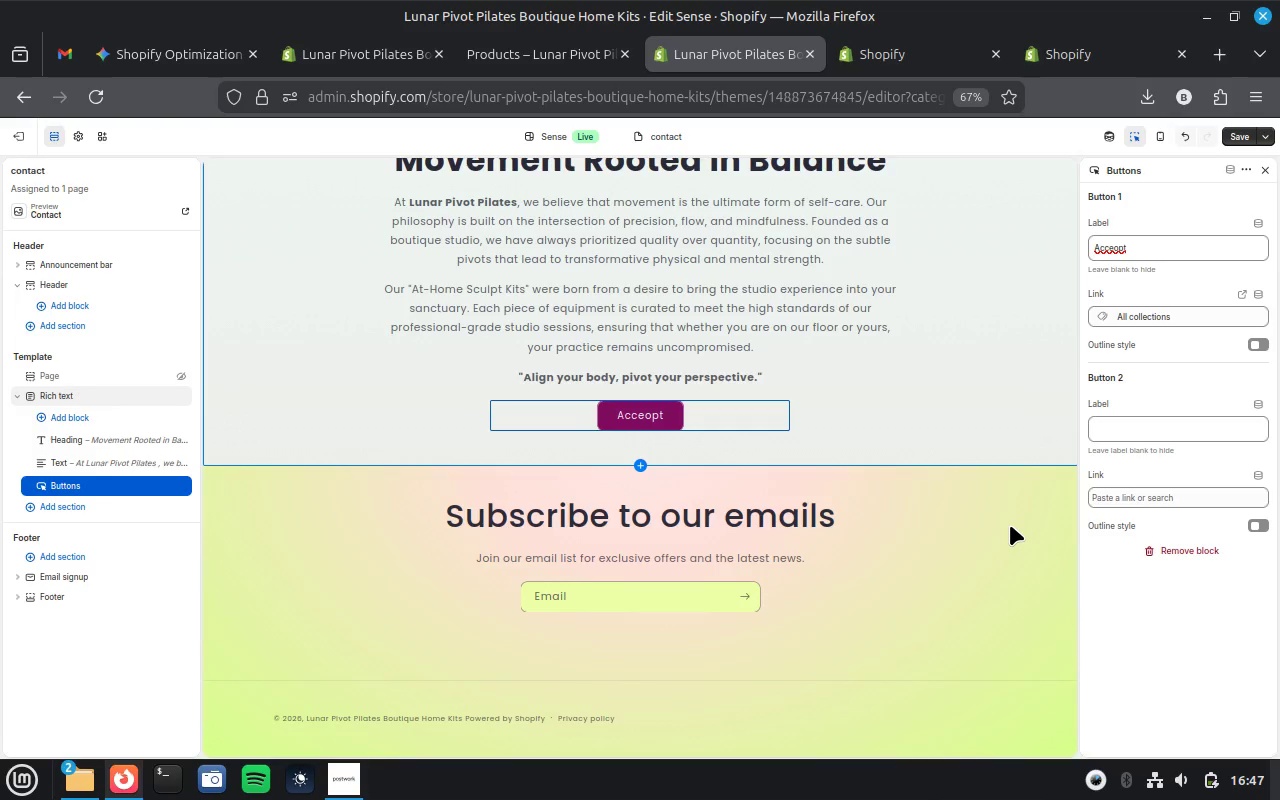 
scroll: coordinate [1010, 525], scroll_direction: up, amount: 12.0
 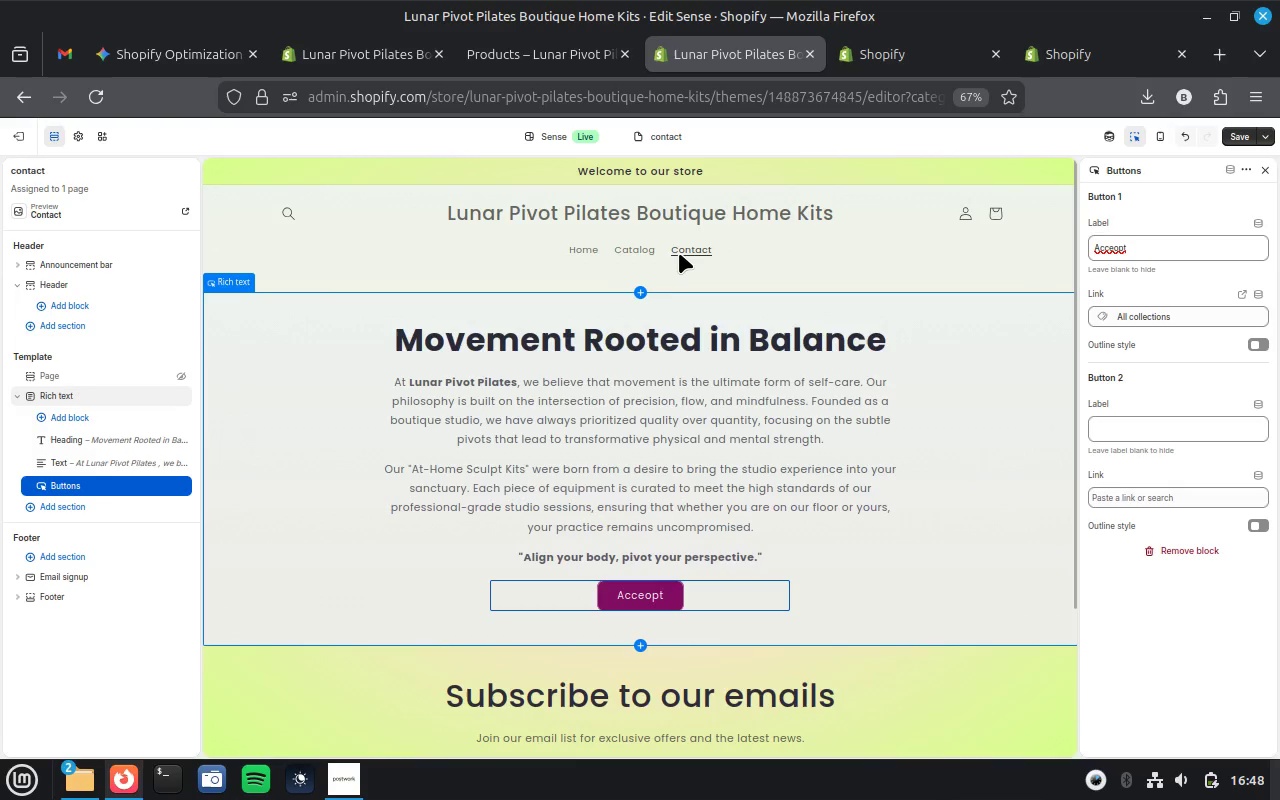 
wait(10.75)
 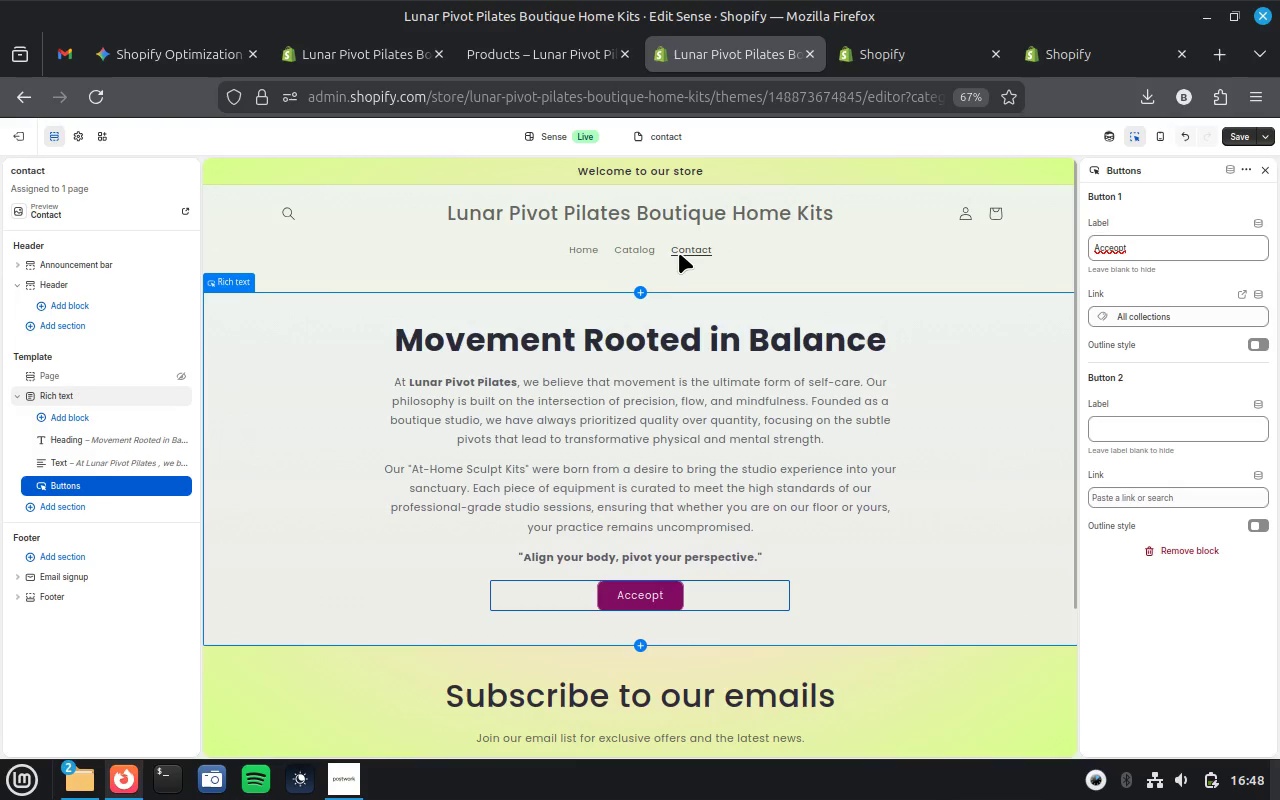 
left_click([909, 63])
 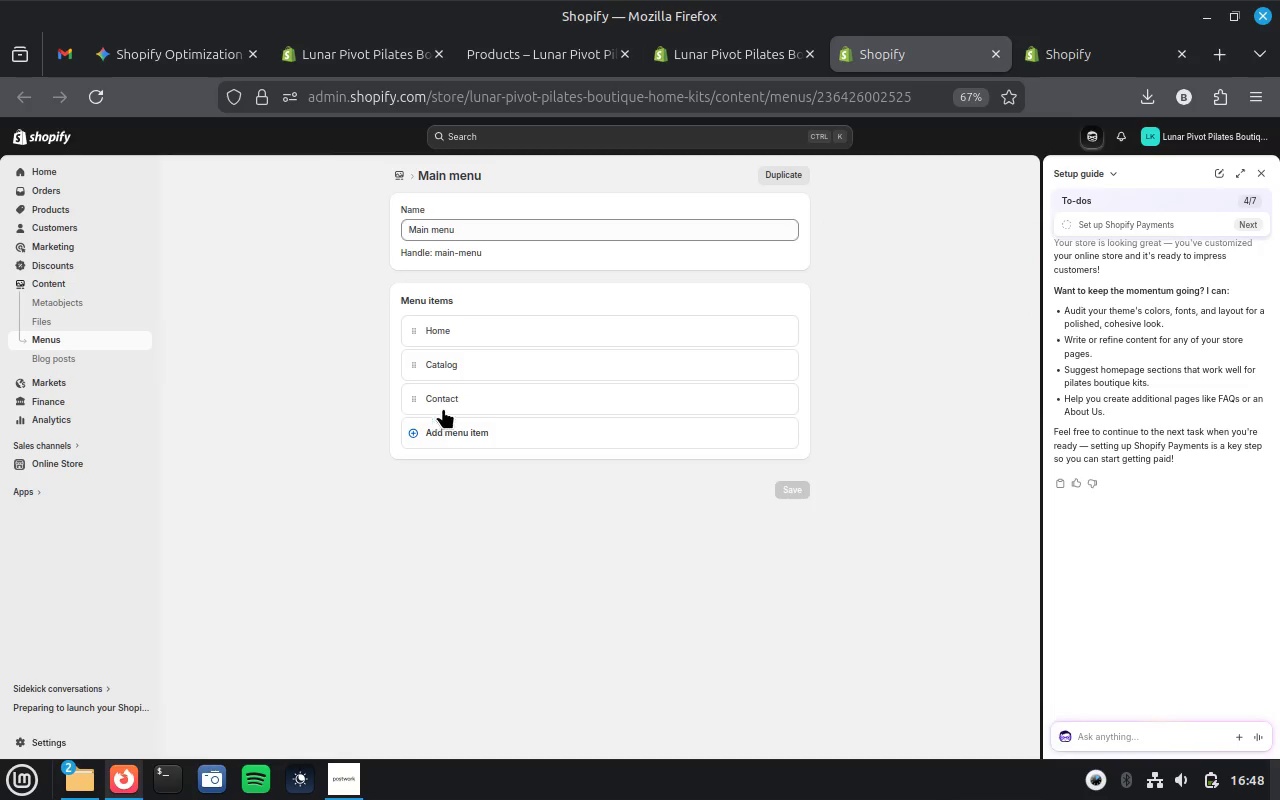 
left_click([473, 396])
 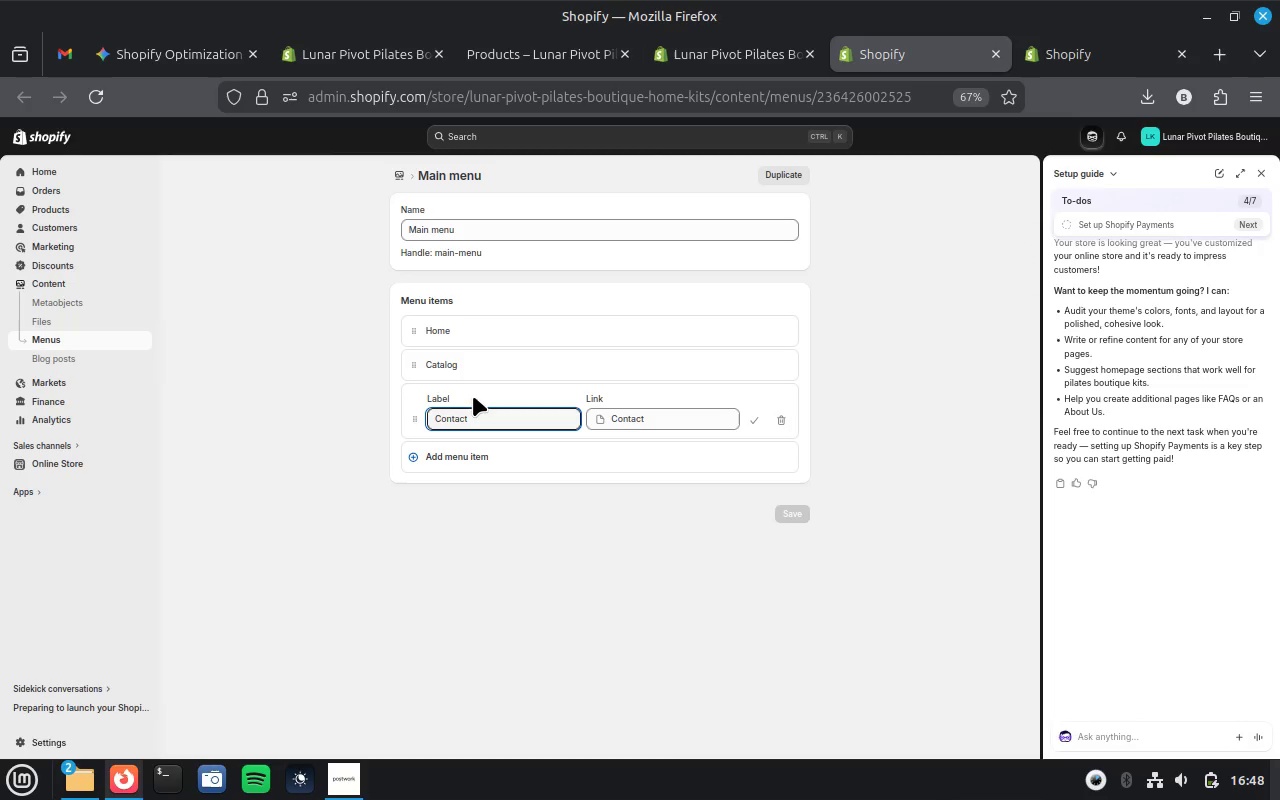 
key(Backspace)
 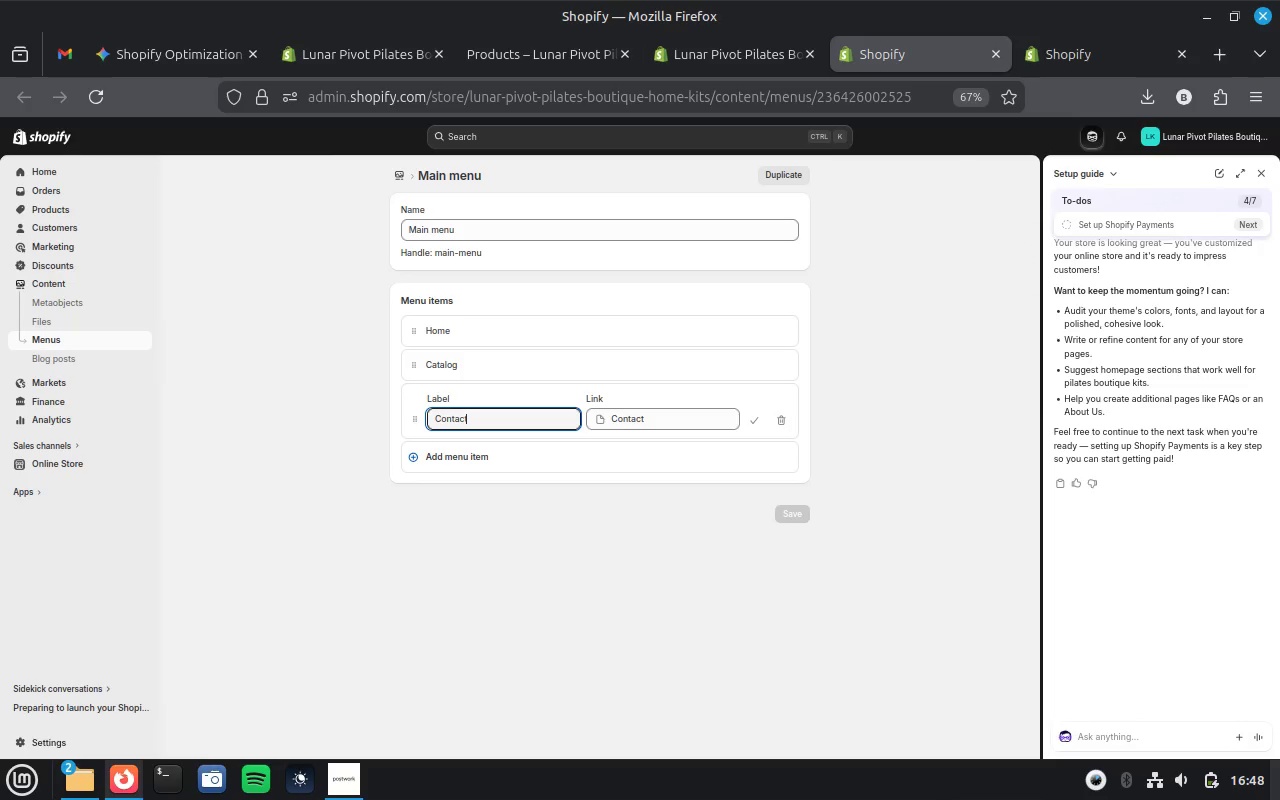 
key(Backspace)
 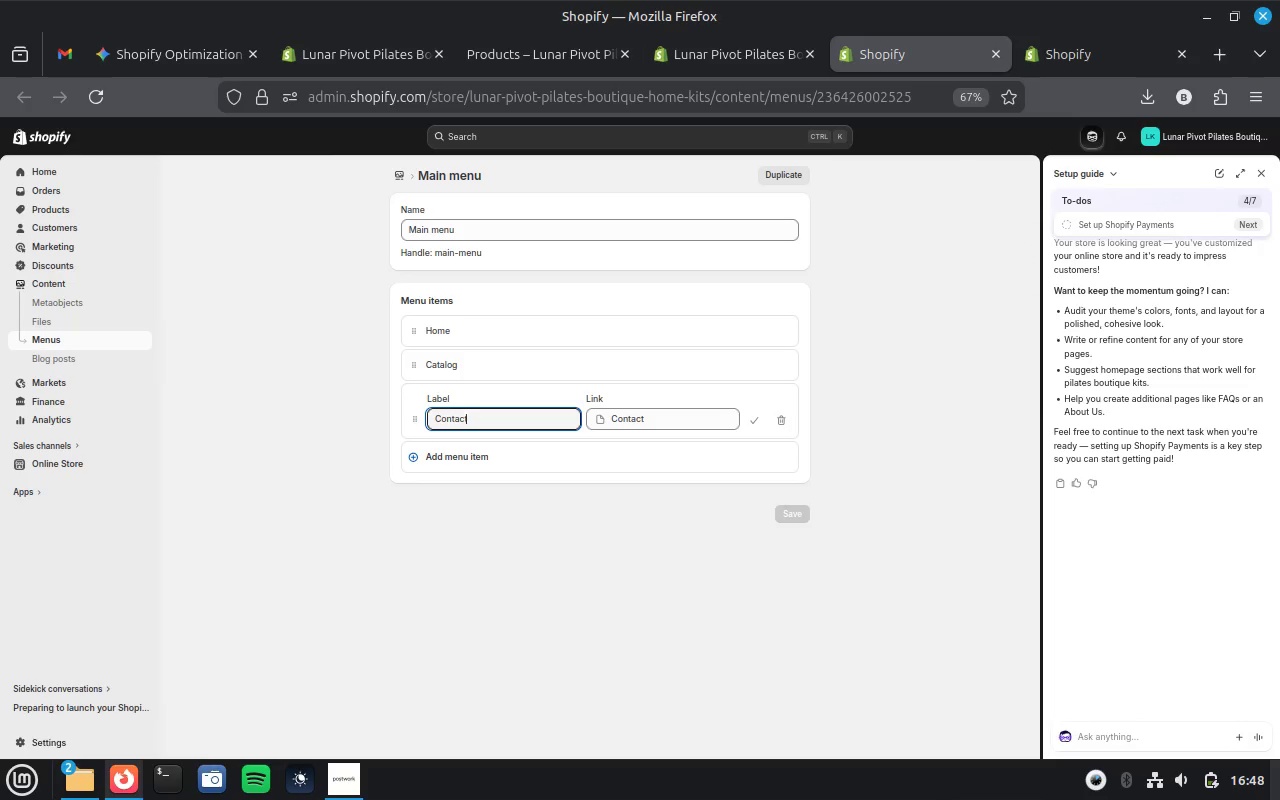 
key(Backspace)
 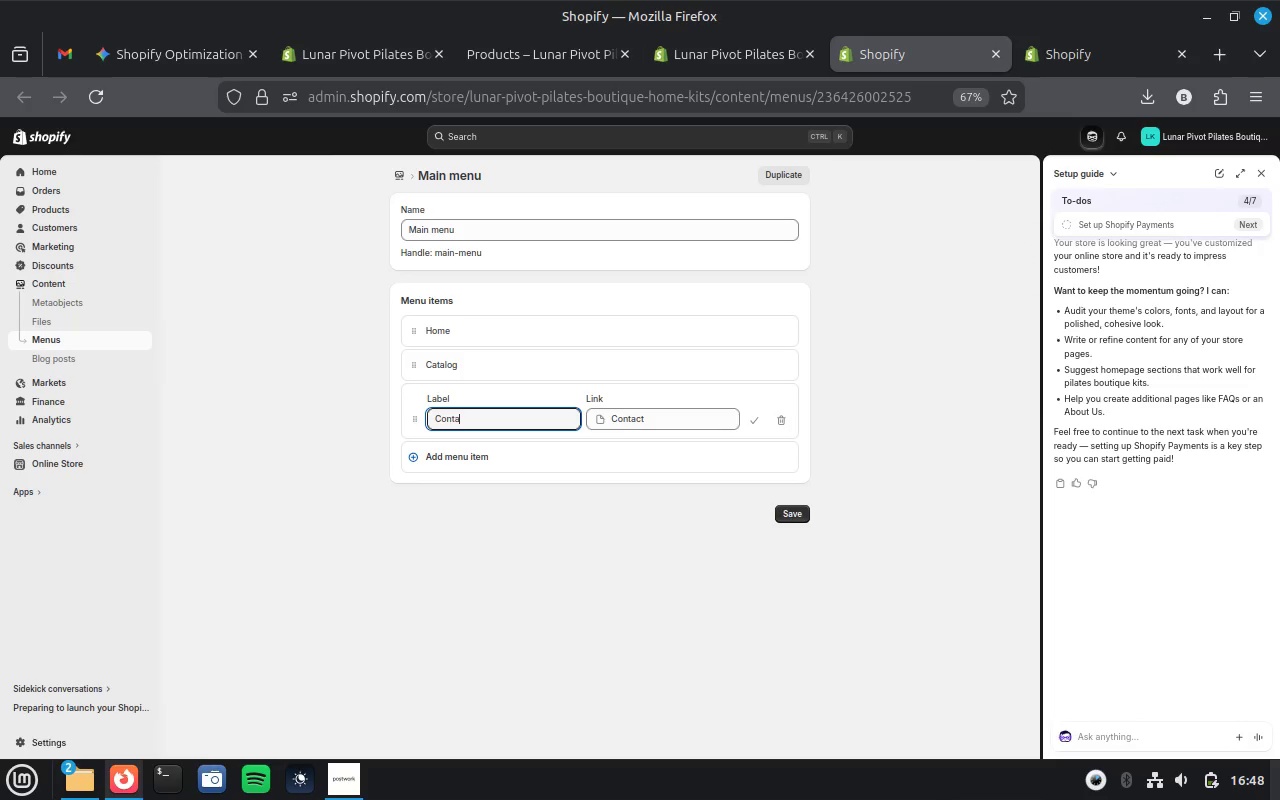 
key(Backspace)
 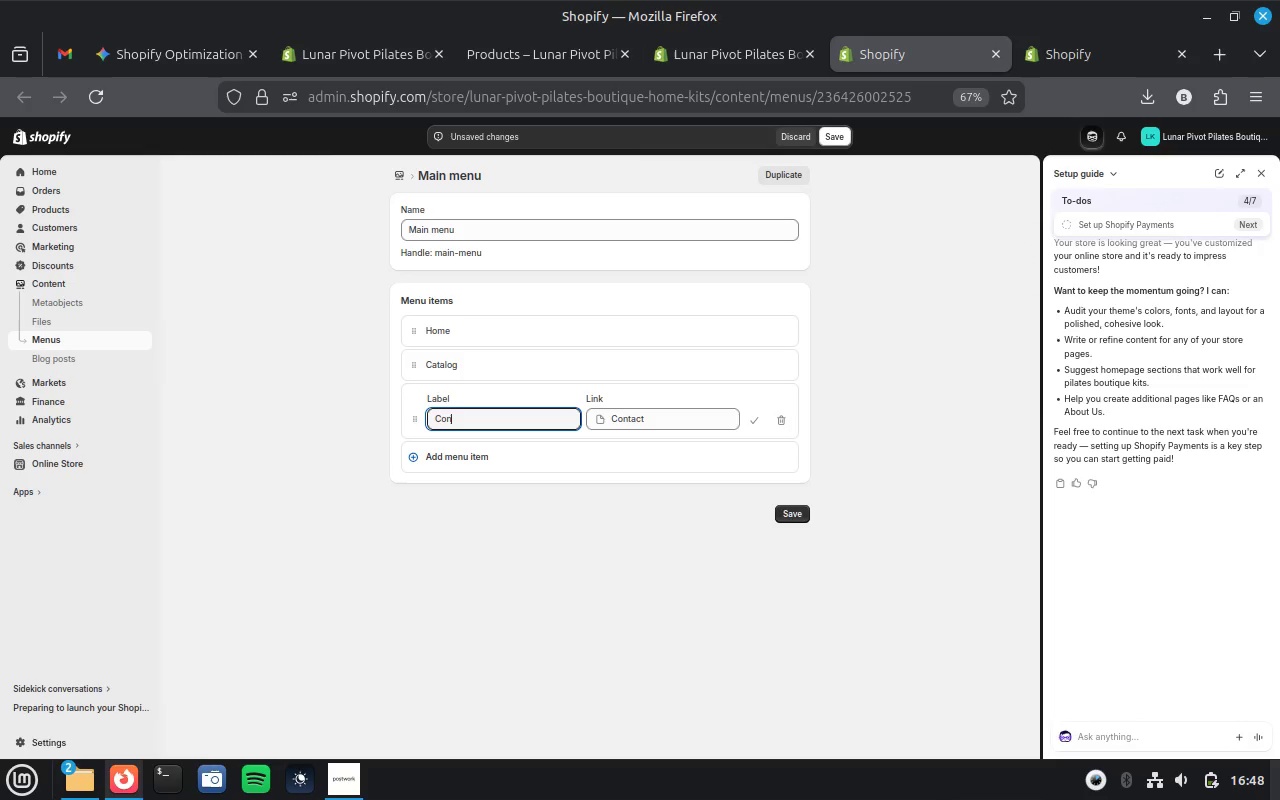 
key(Backspace)
 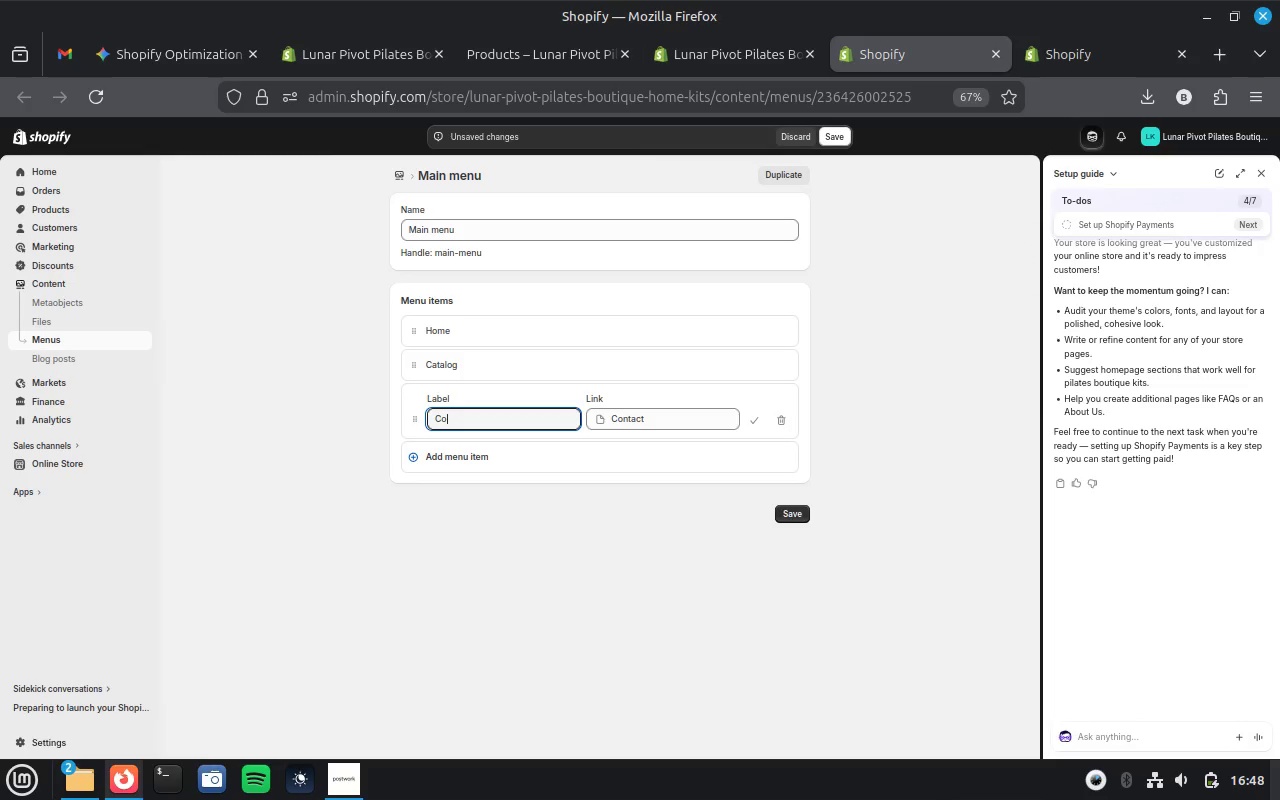 
key(Backspace)
 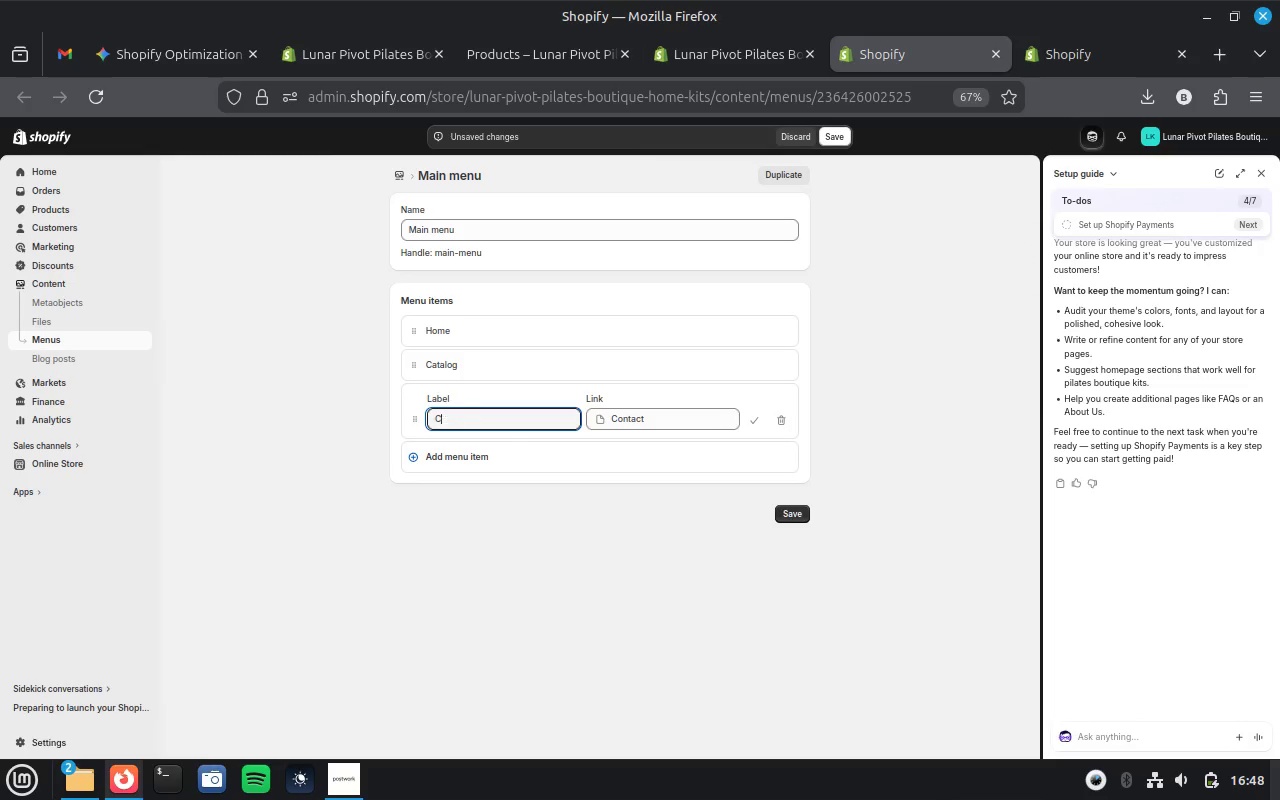 
key(Backspace)
 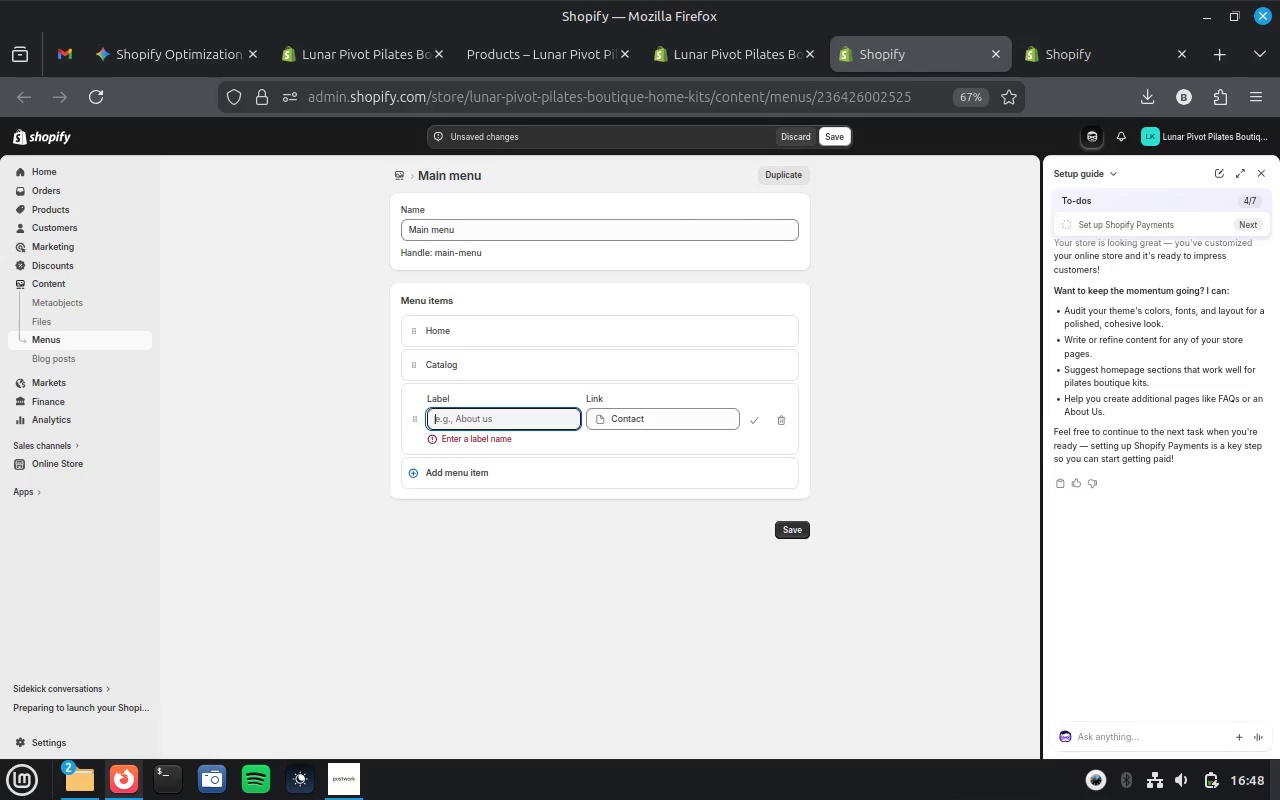 
wait(8.24)
 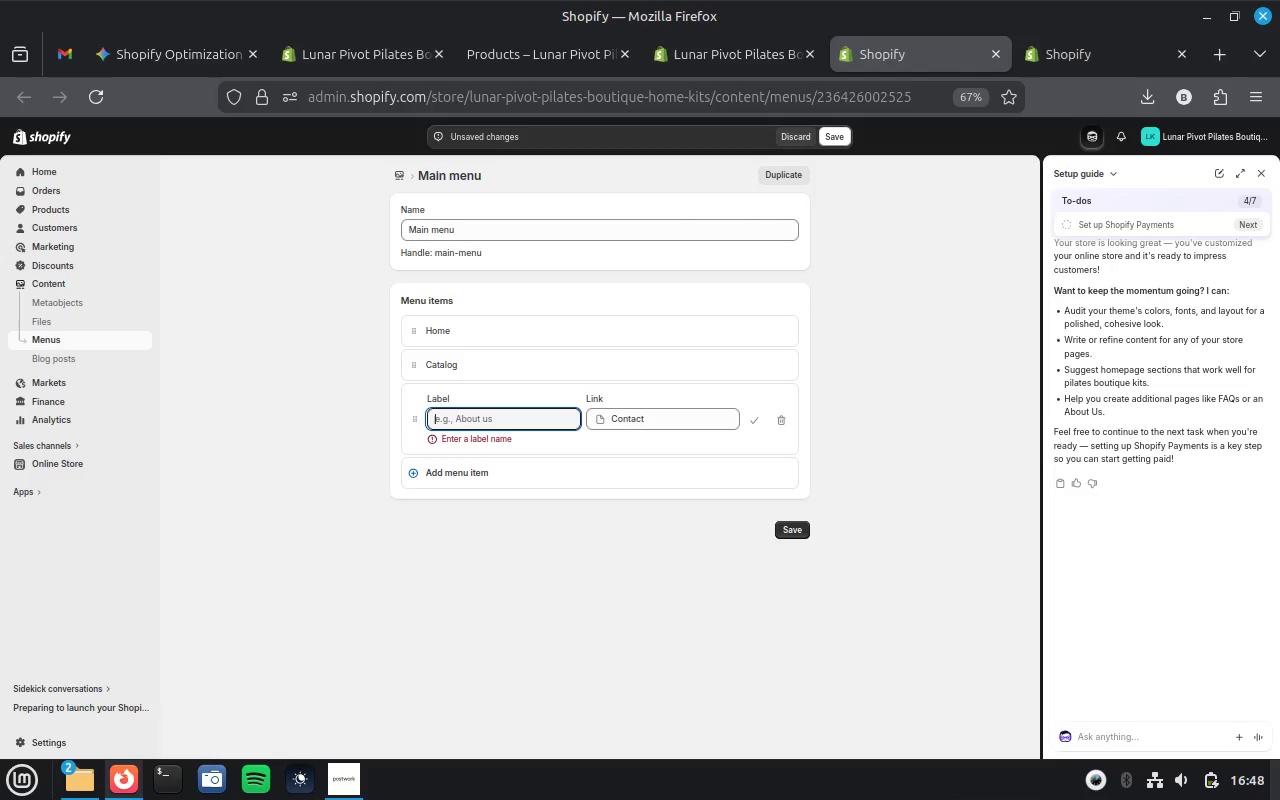 
left_click([179, 52])
 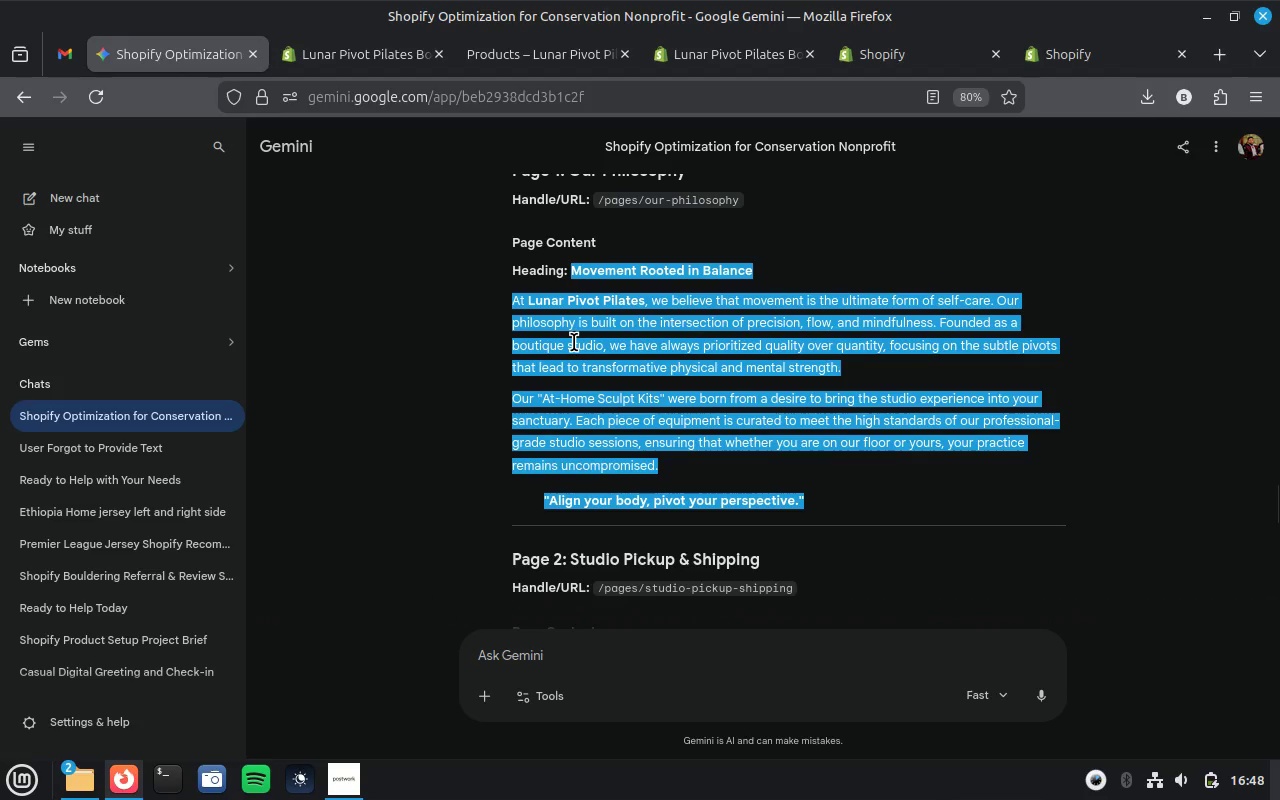 
scroll: coordinate [574, 342], scroll_direction: up, amount: 2.0
 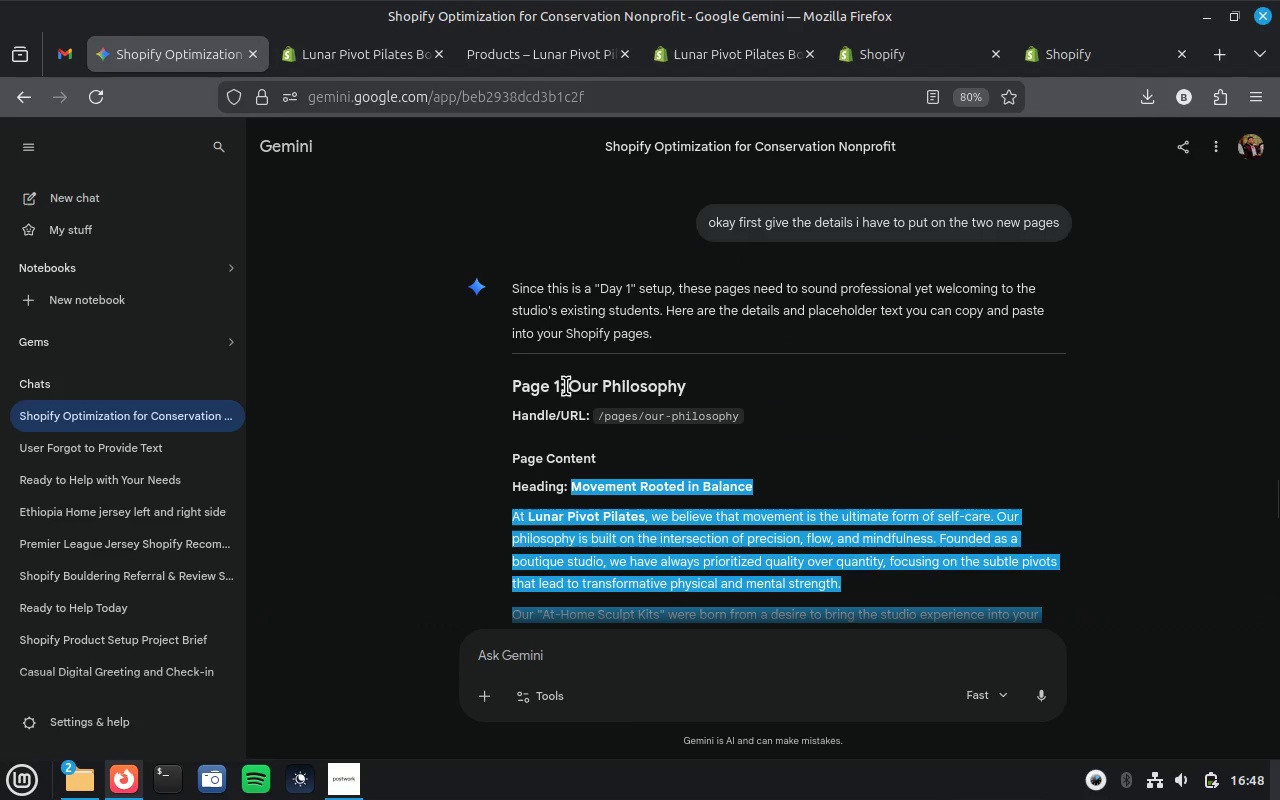 
left_click_drag(start_coordinate=[566, 386], to_coordinate=[699, 386])
 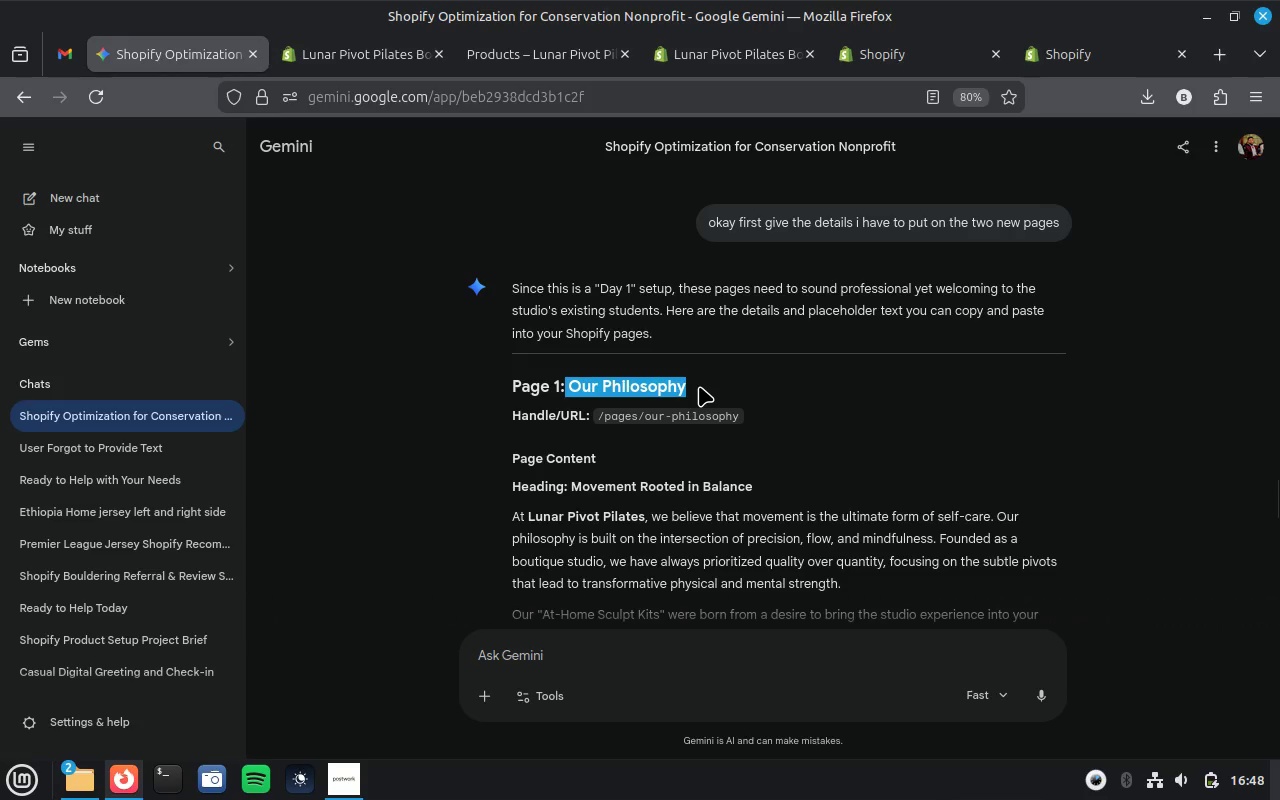 
key(Control+C)
 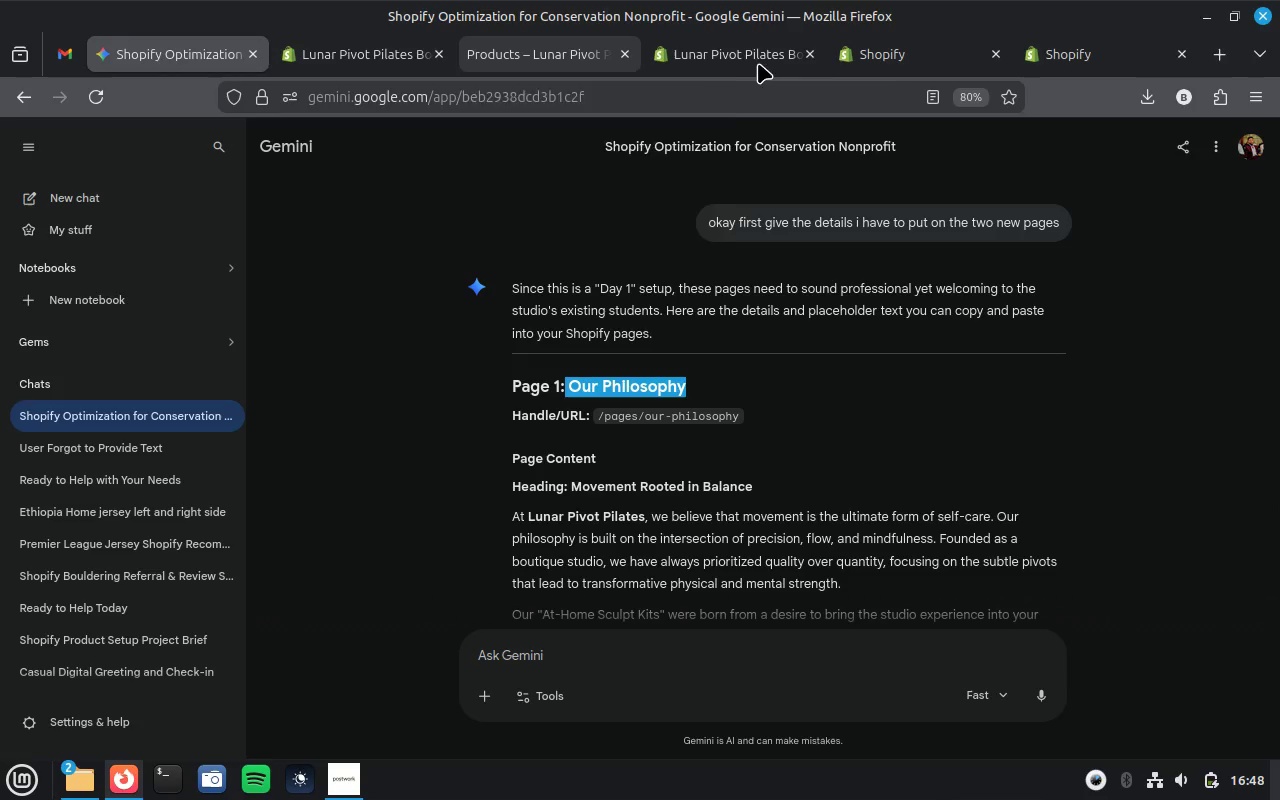 
left_click([890, 45])
 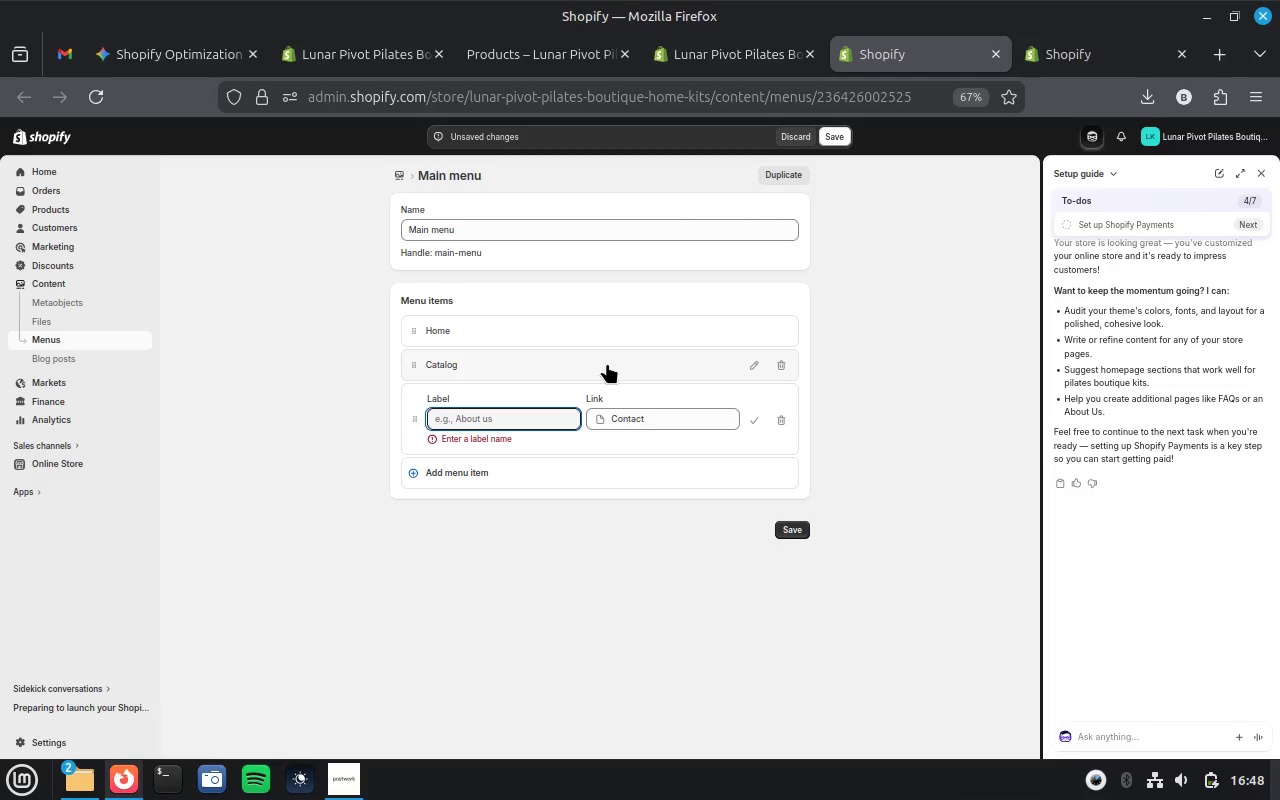 
key(Control+V)
 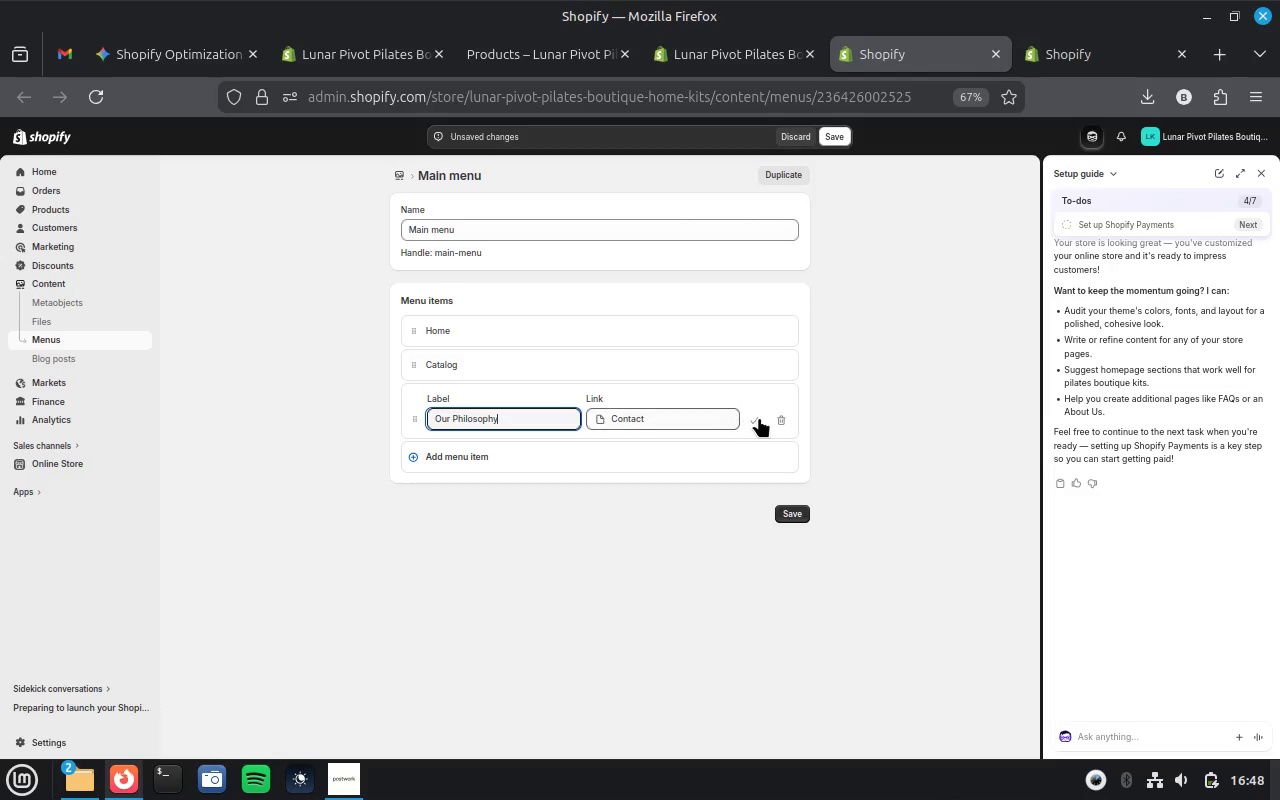 
left_click([759, 417])
 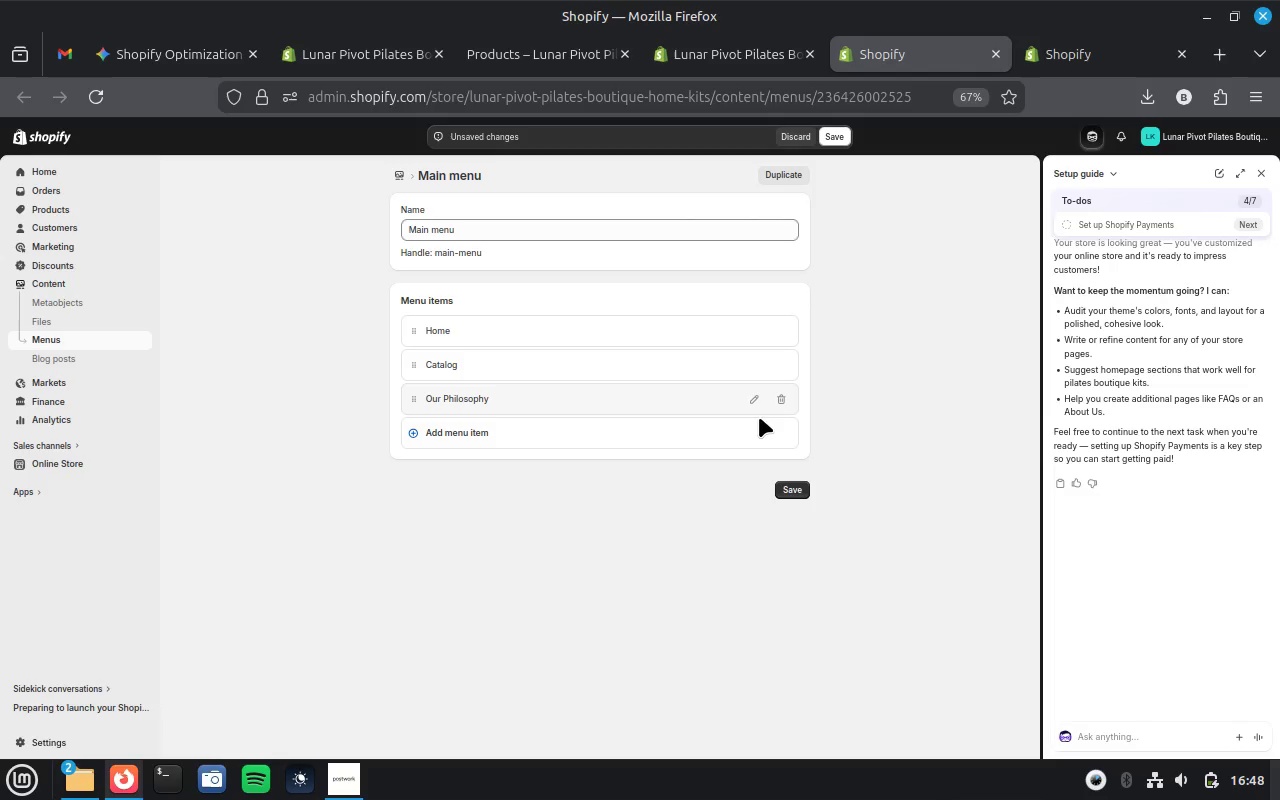 
wait(10.78)
 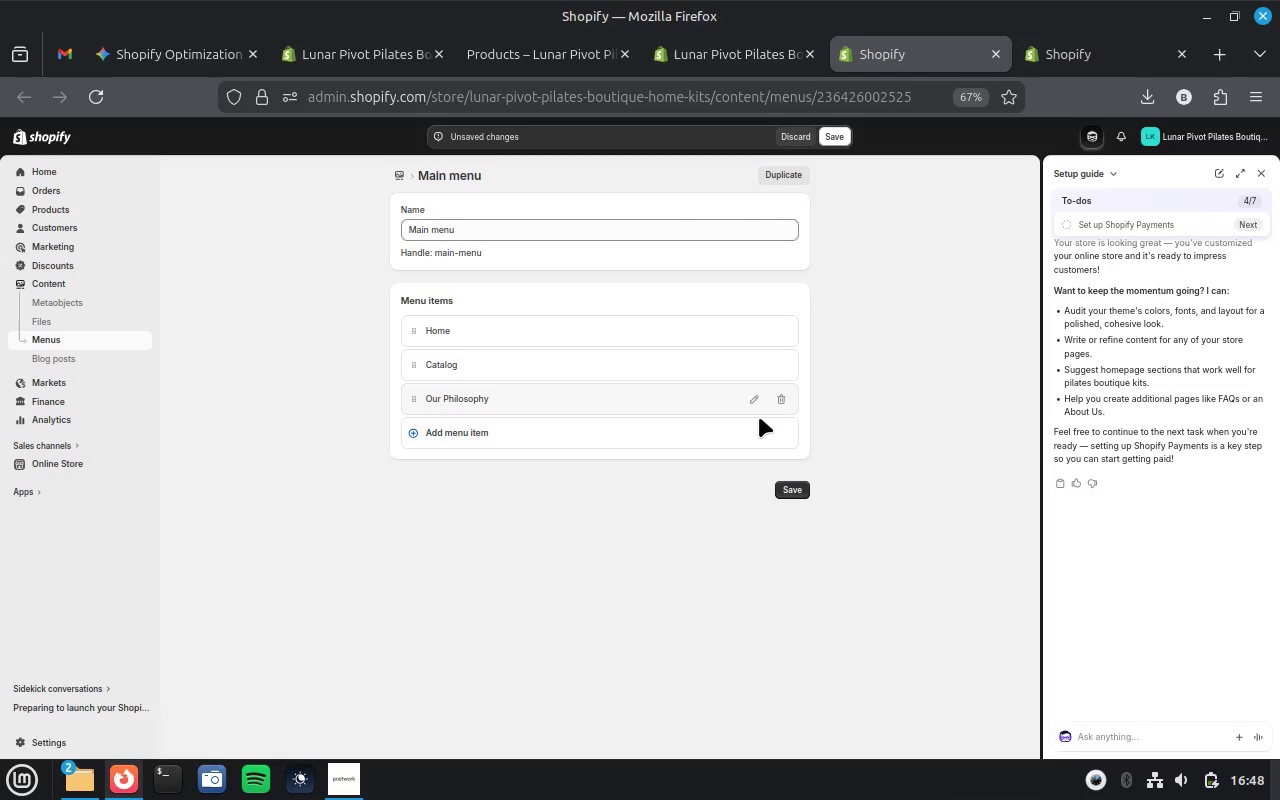 
left_click([1118, 739])
 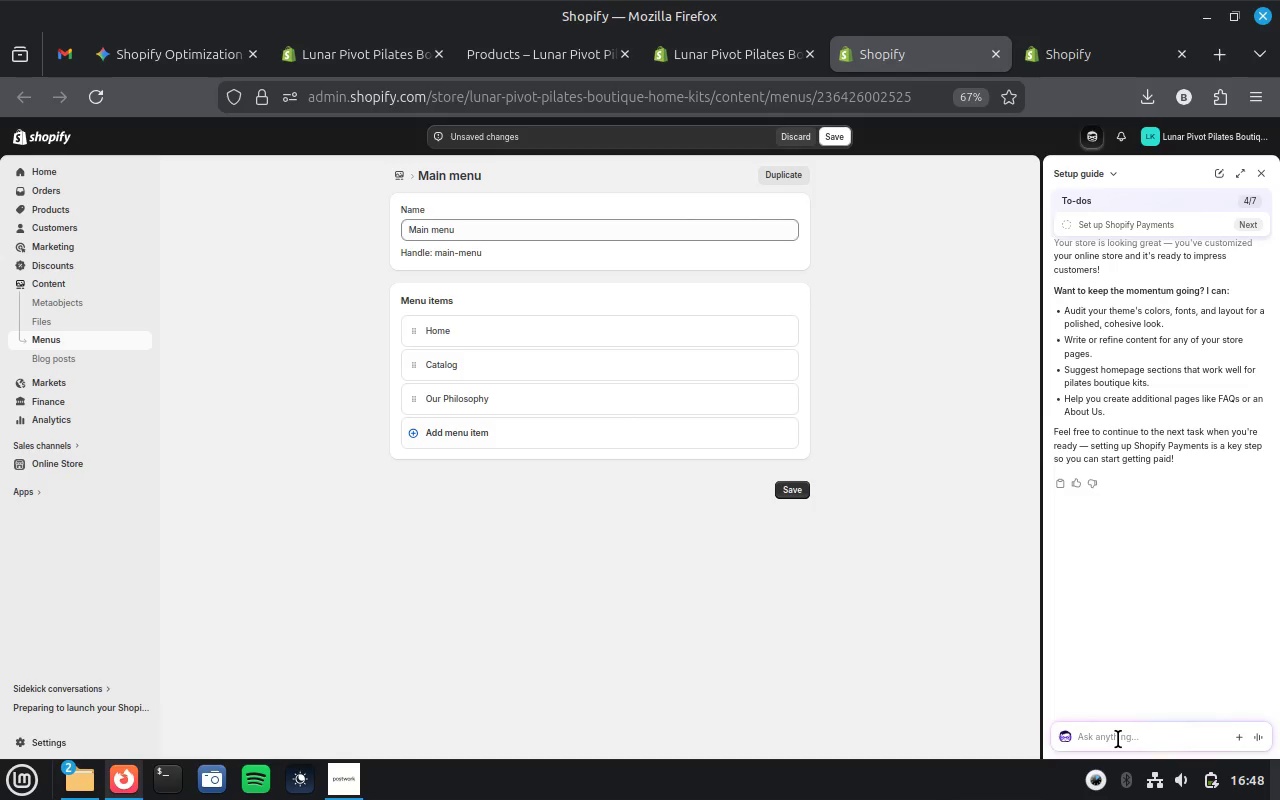 
type(add another page )
 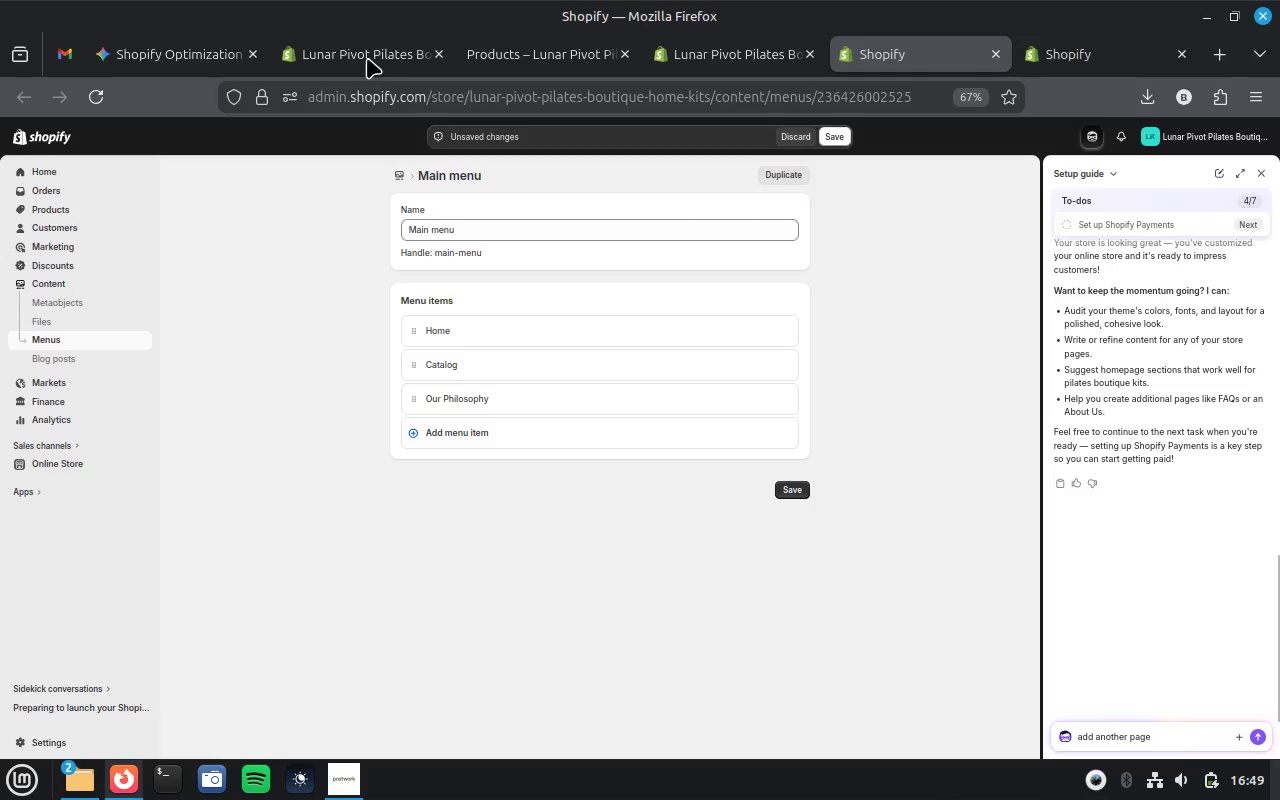 
left_click([365, 55])
 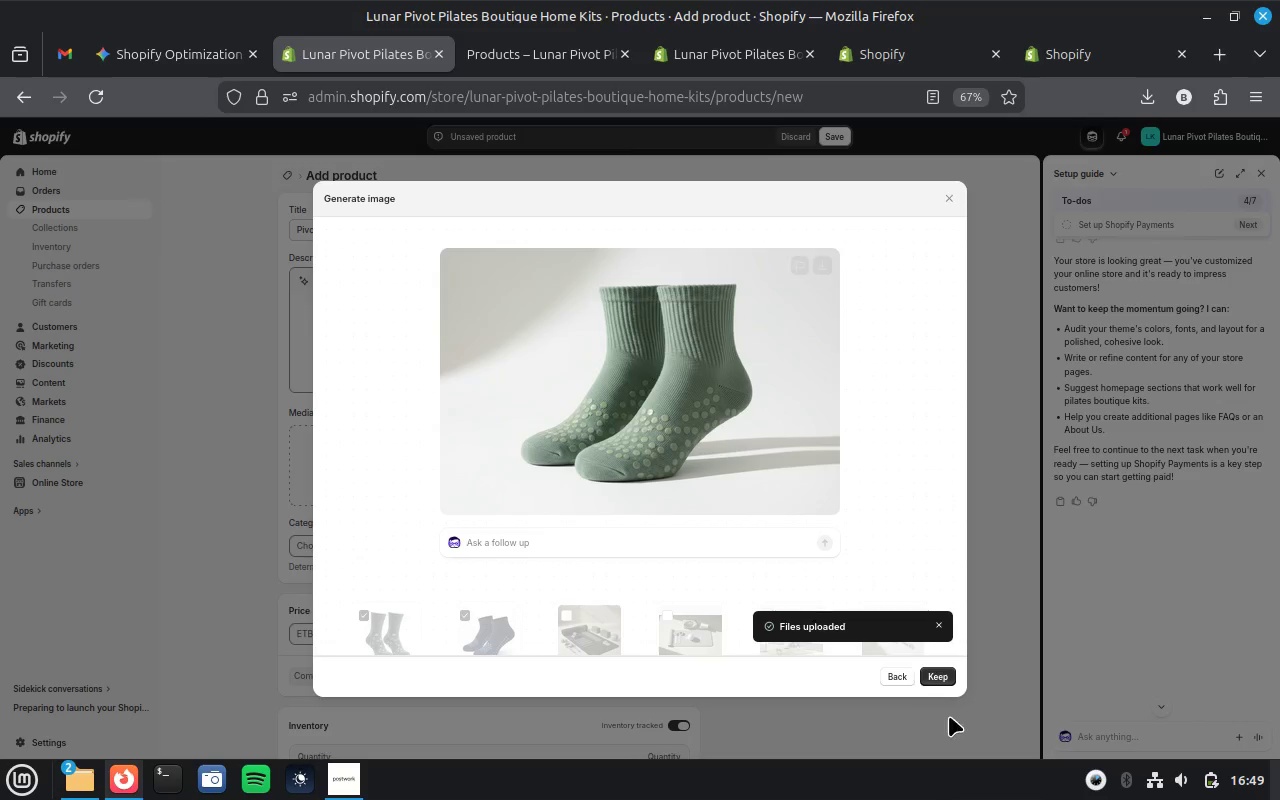 
left_click([941, 670])
 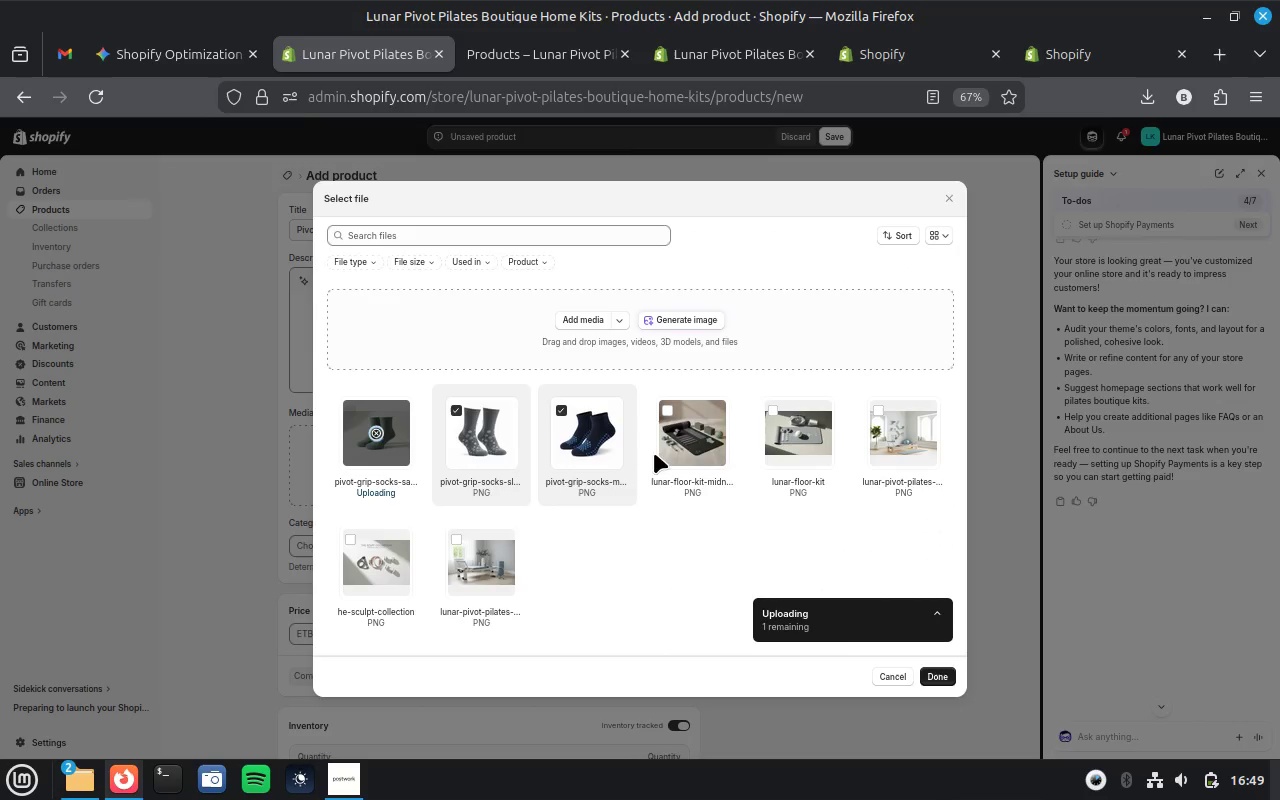 
left_click([182, 51])
 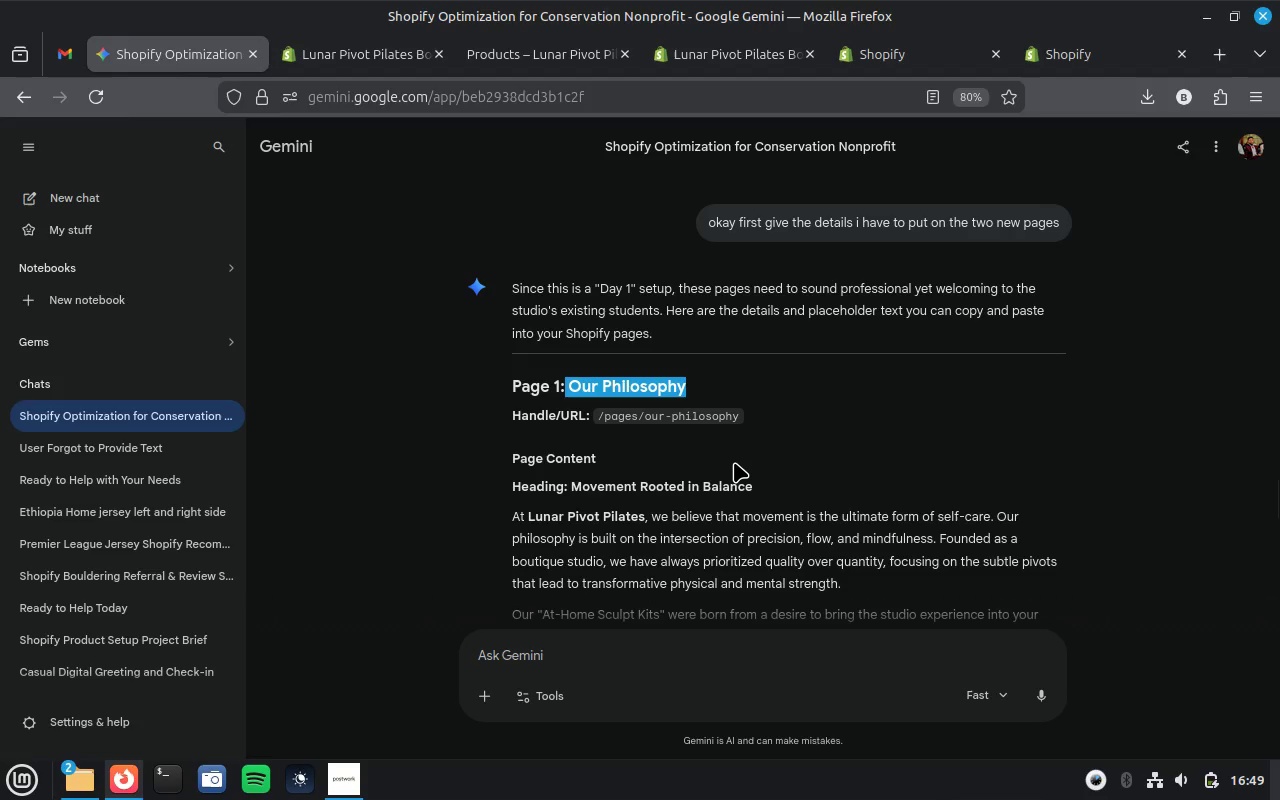 
scroll: coordinate [734, 462], scroll_direction: down, amount: 2.0
 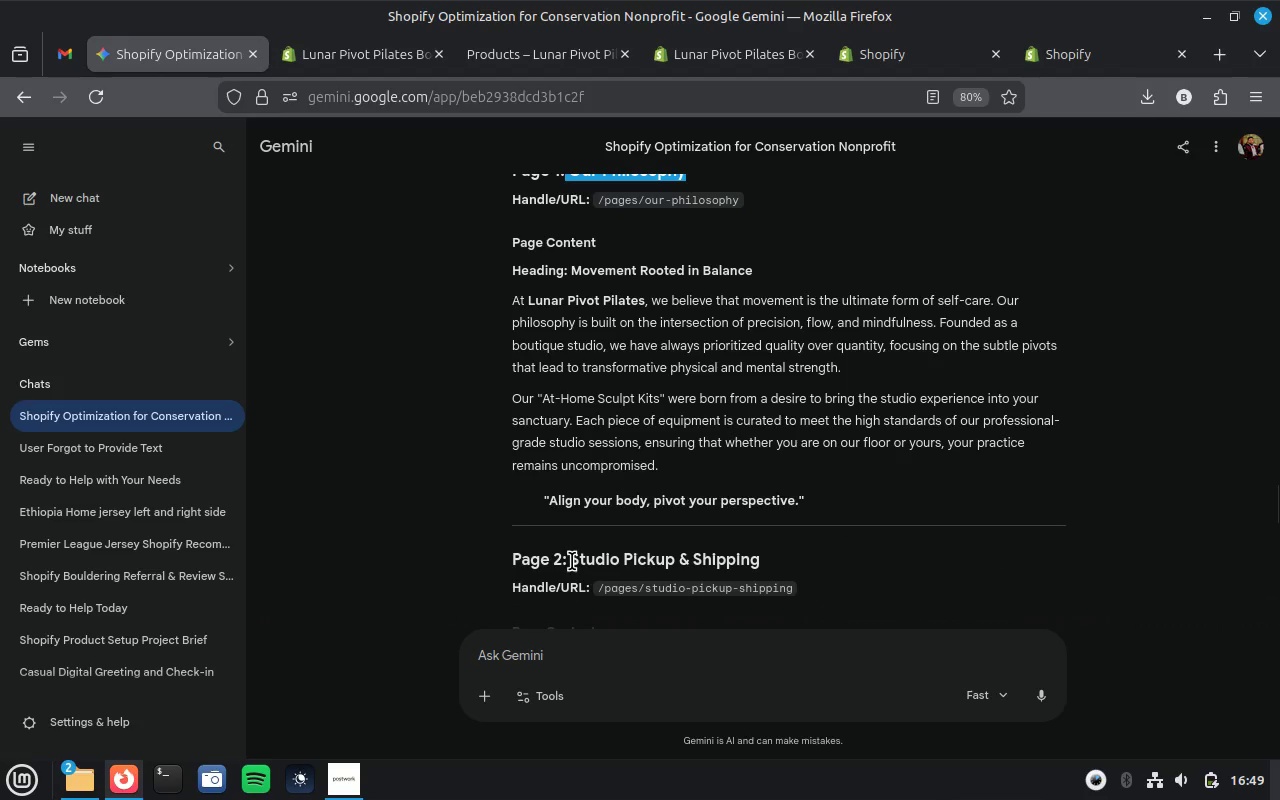 
left_click_drag(start_coordinate=[572, 561], to_coordinate=[769, 556])
 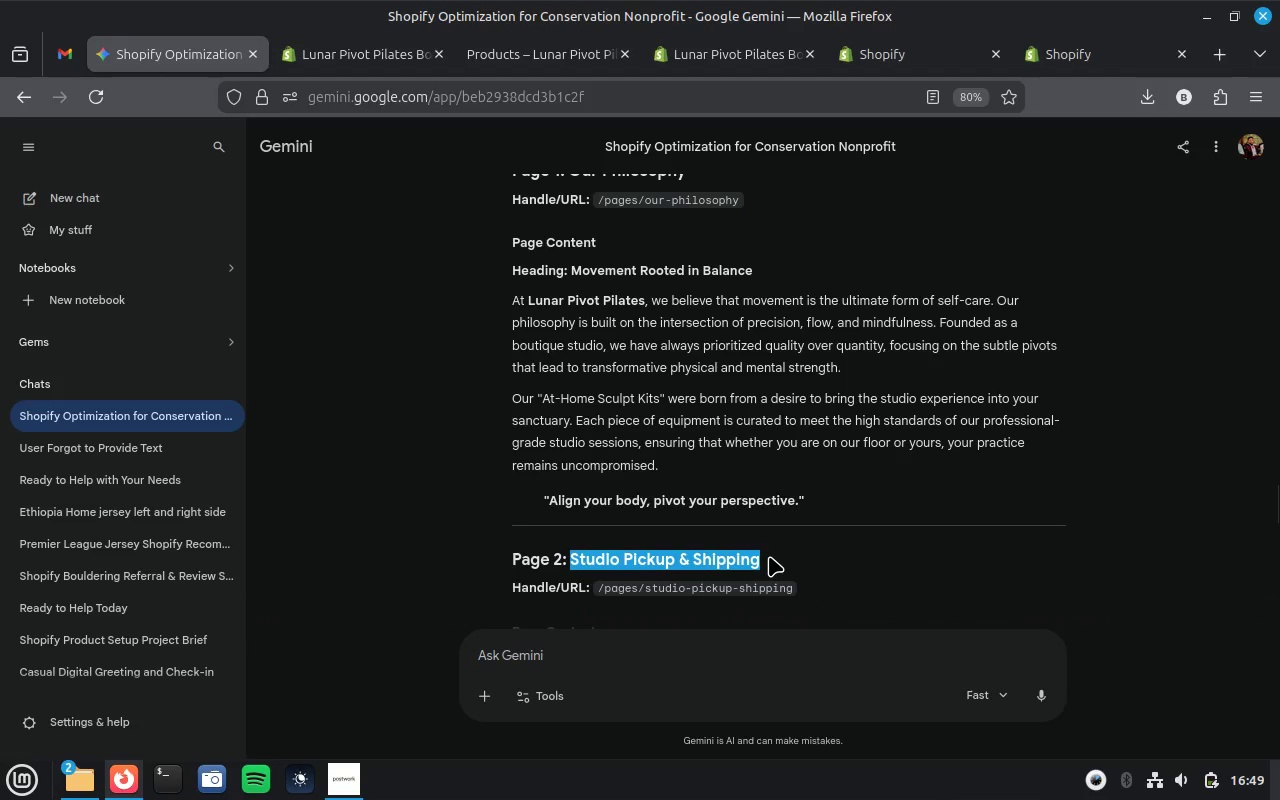 
key(Control+C)
 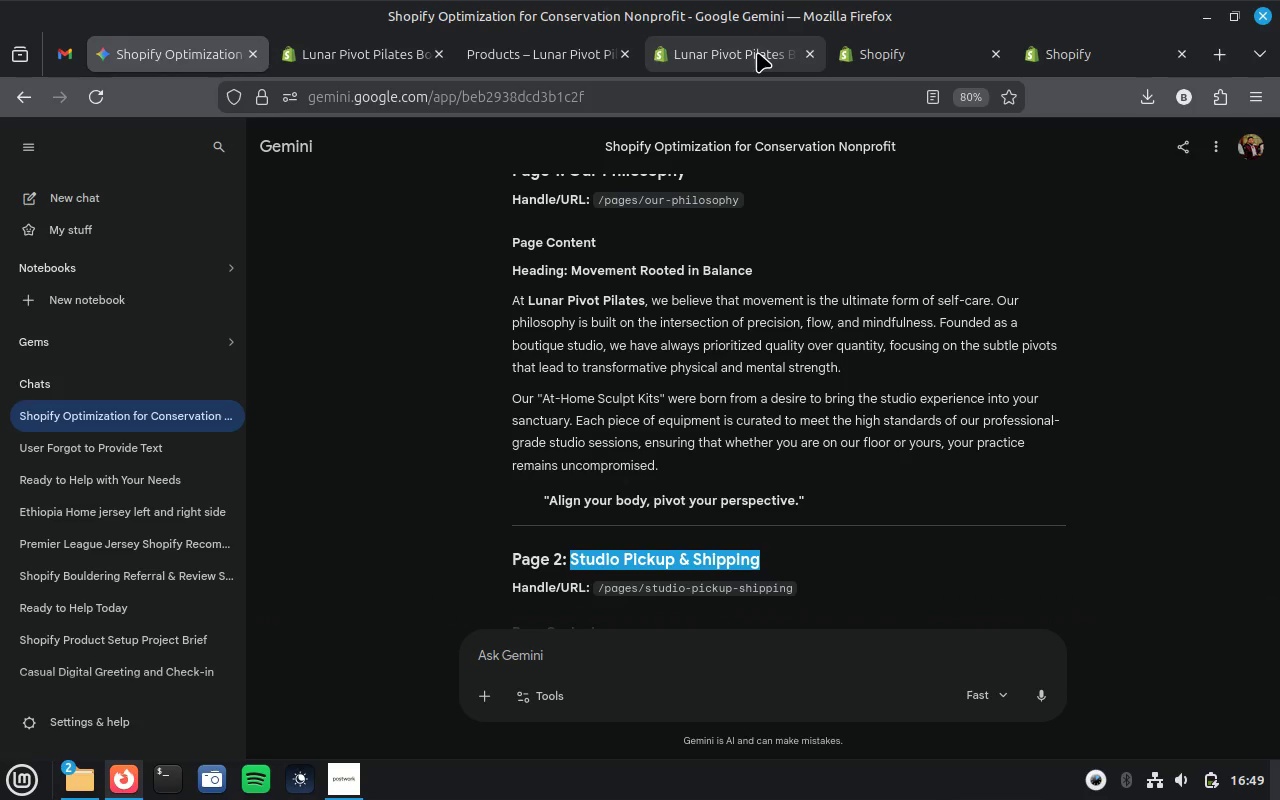 
left_click([889, 50])
 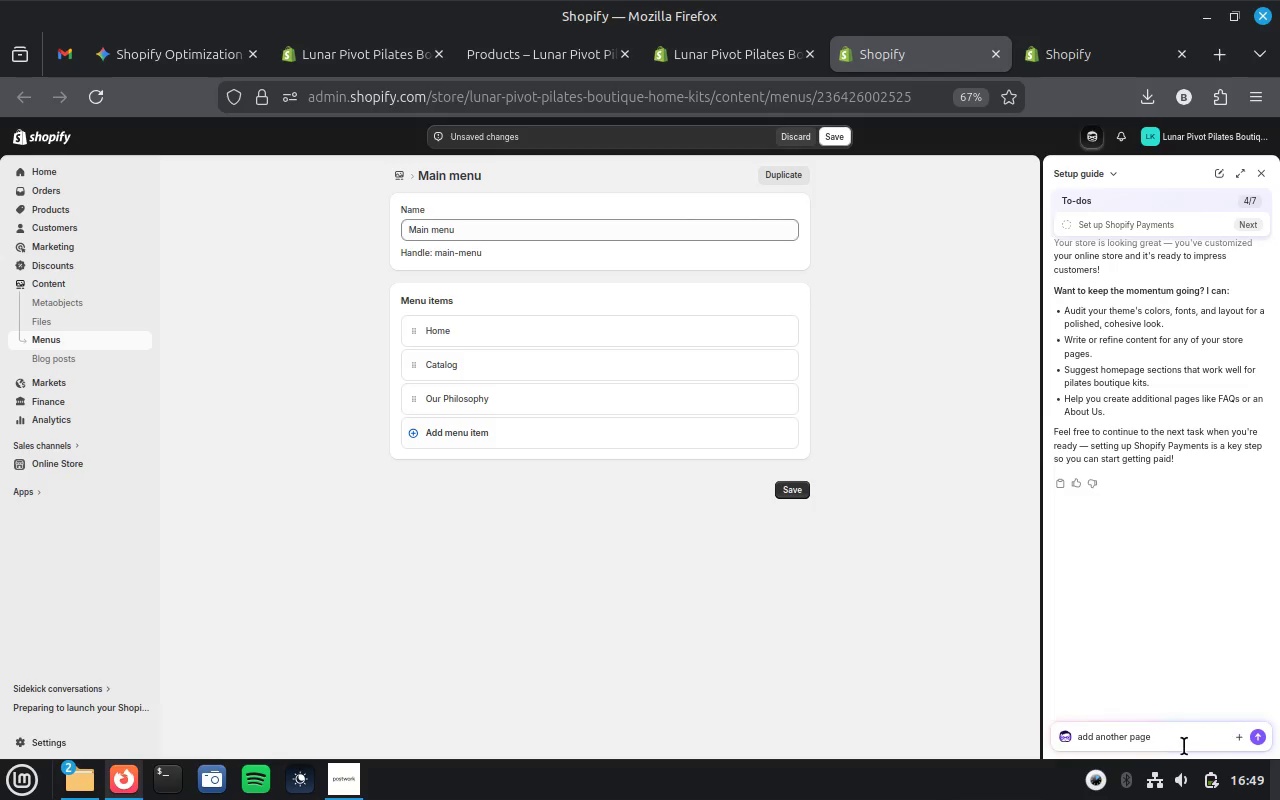 
left_click([1181, 738])
 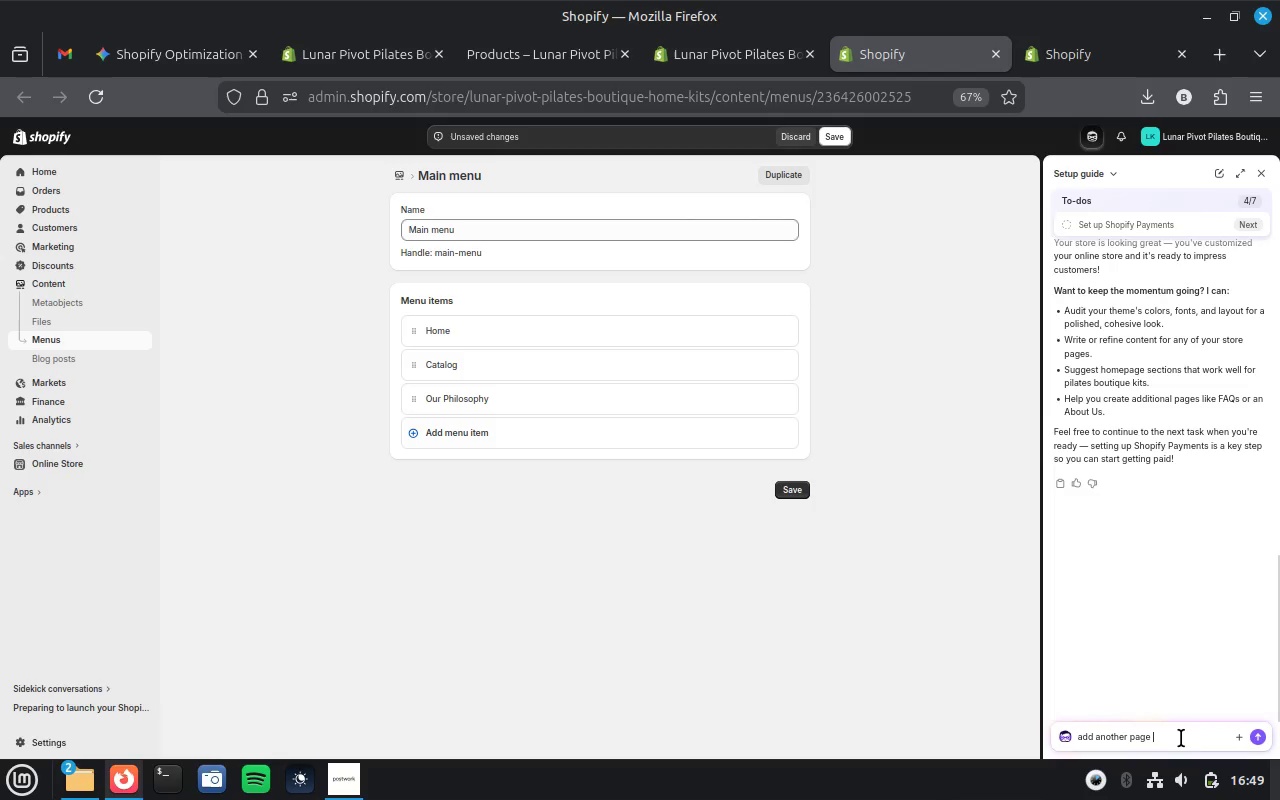 
type(with the name)
 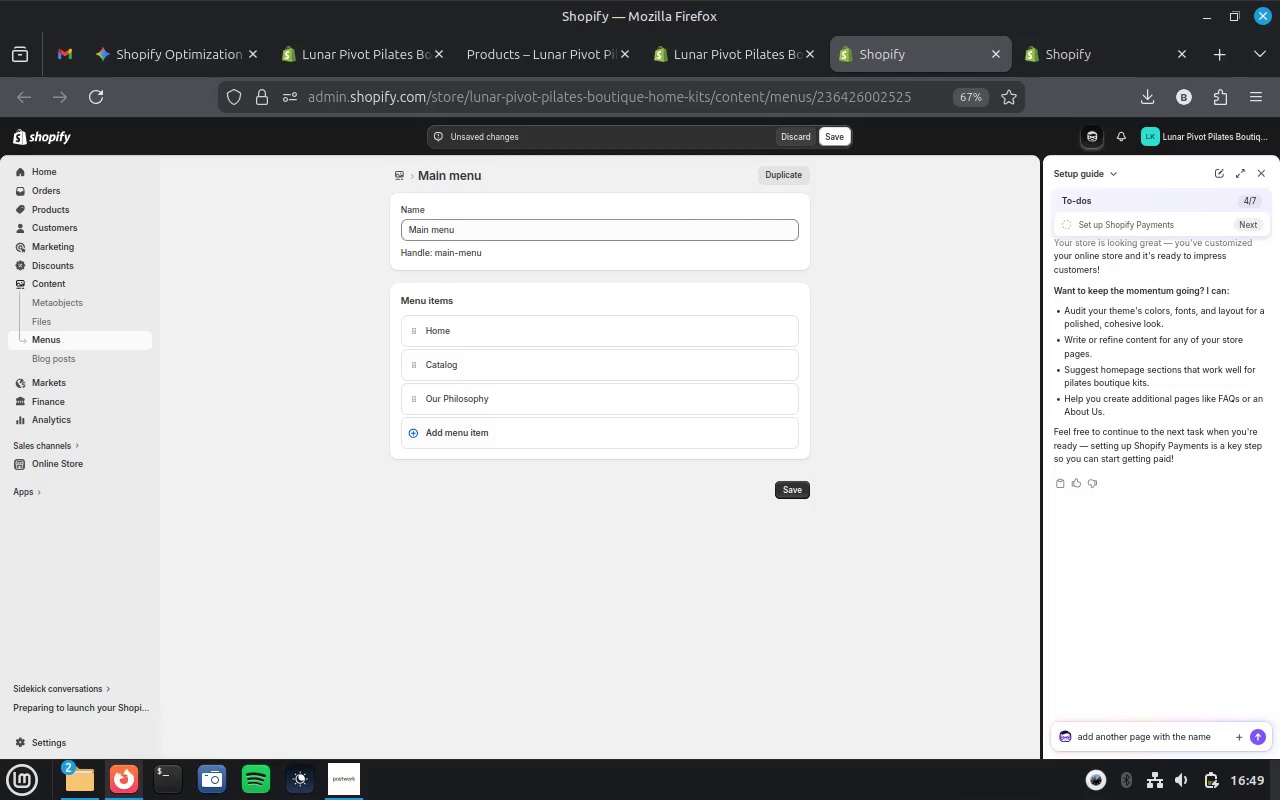 
hold_key(key=ShiftLeft, duration=0.73)
 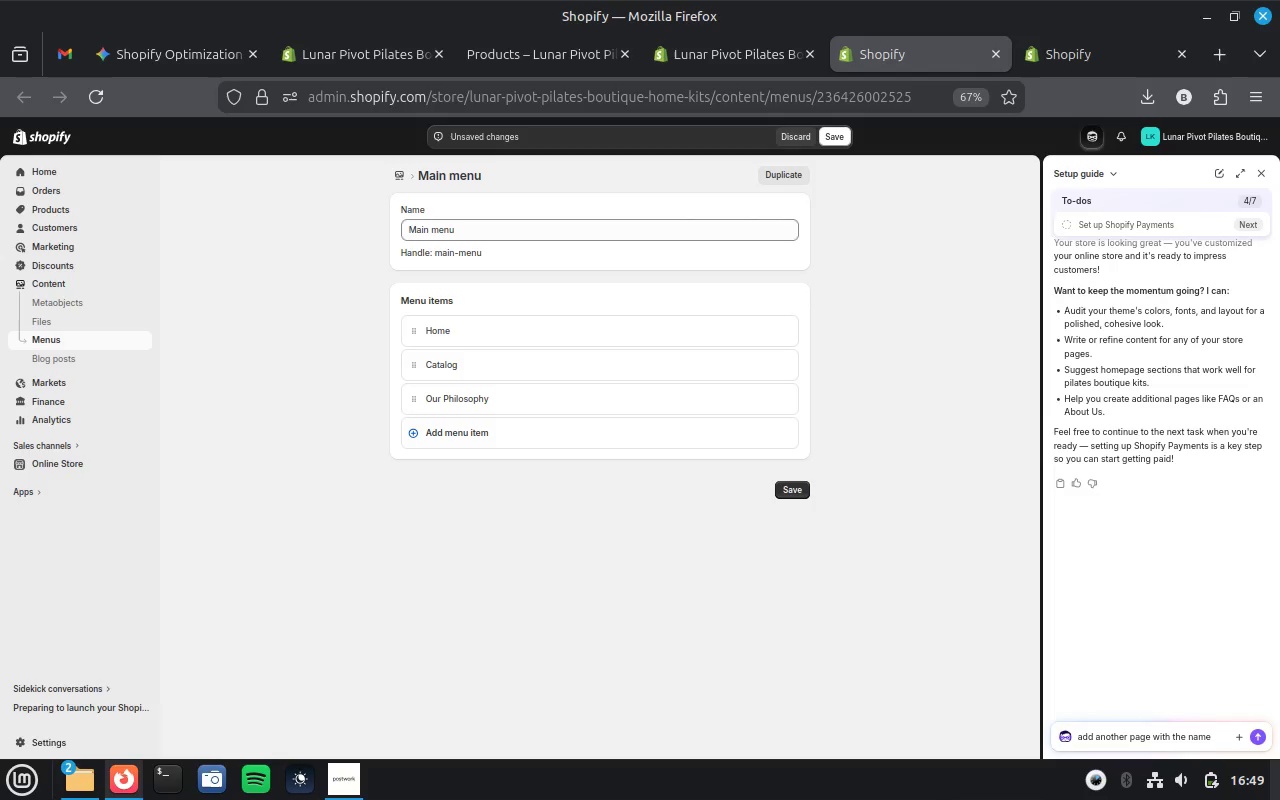 
key(Space)
 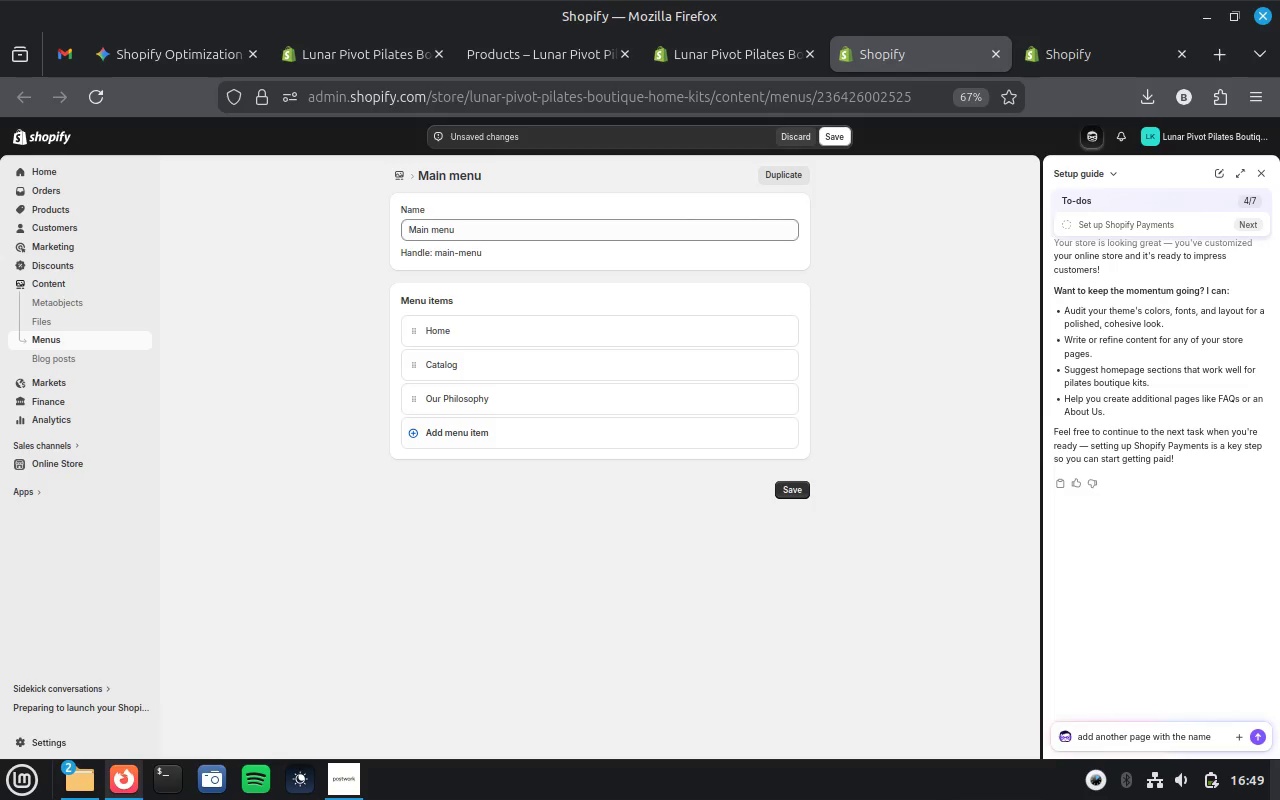 
key(Space)
 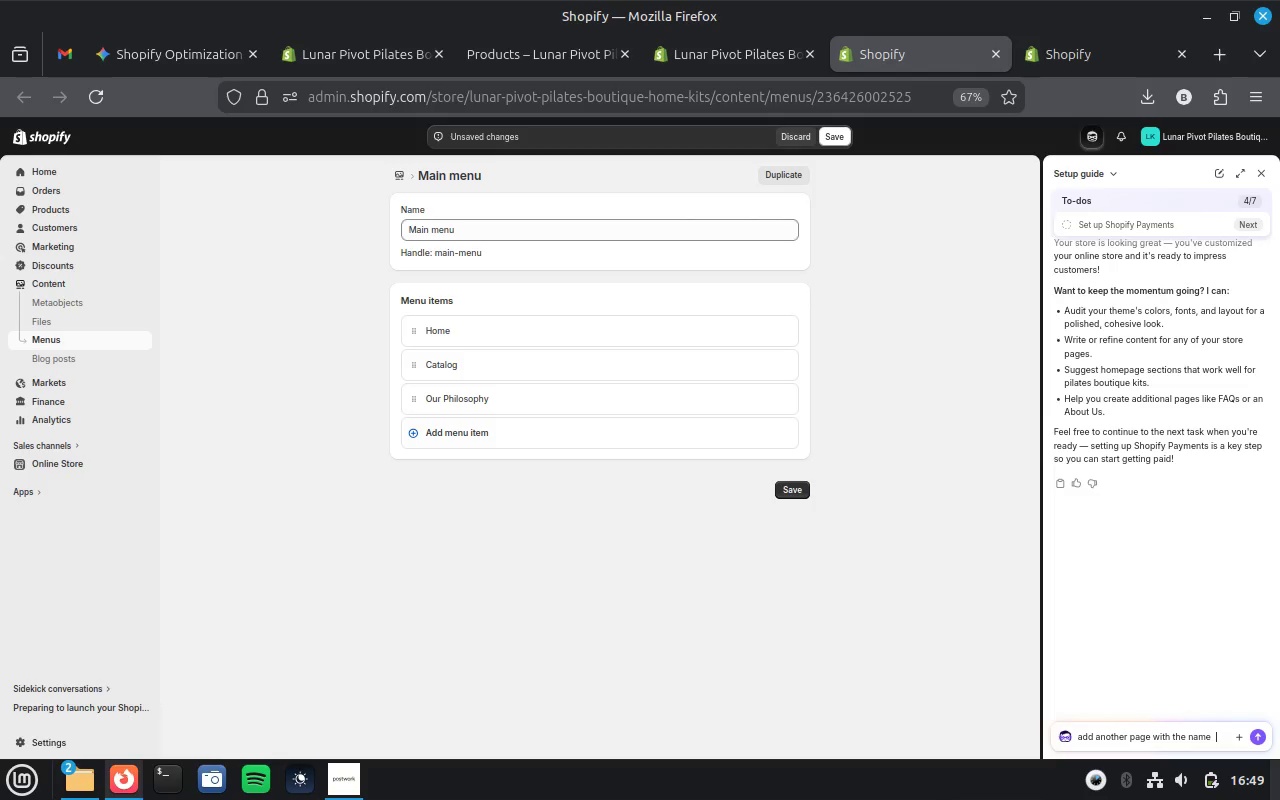 
key(Control+V)
 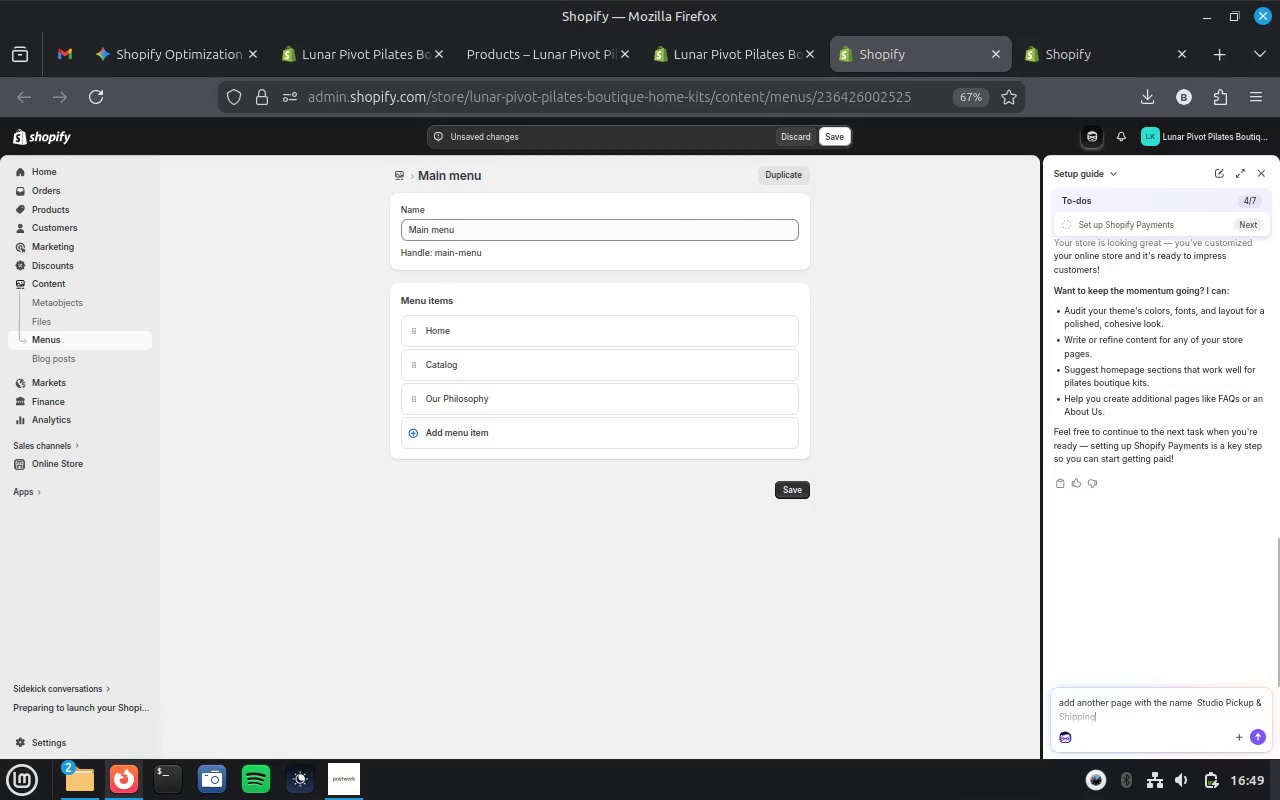 
key(Enter)
 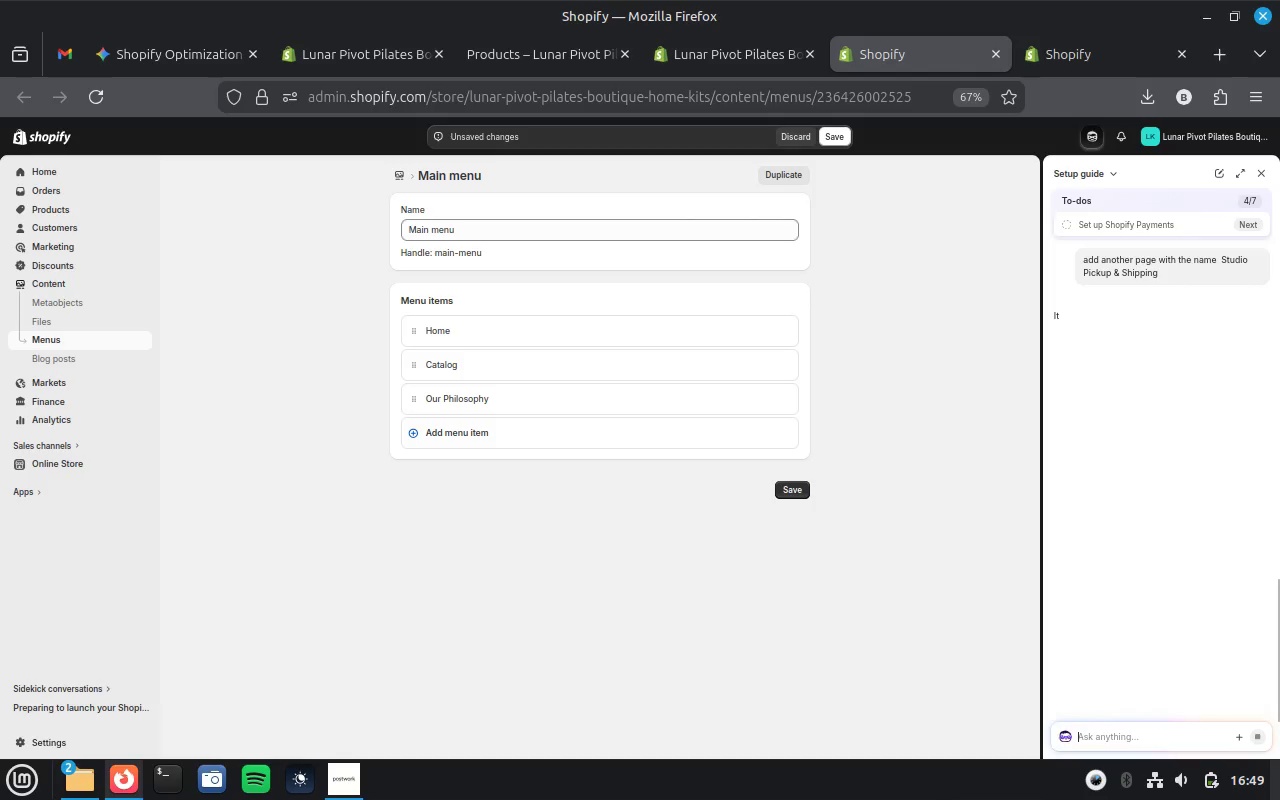 
wait(6.96)
 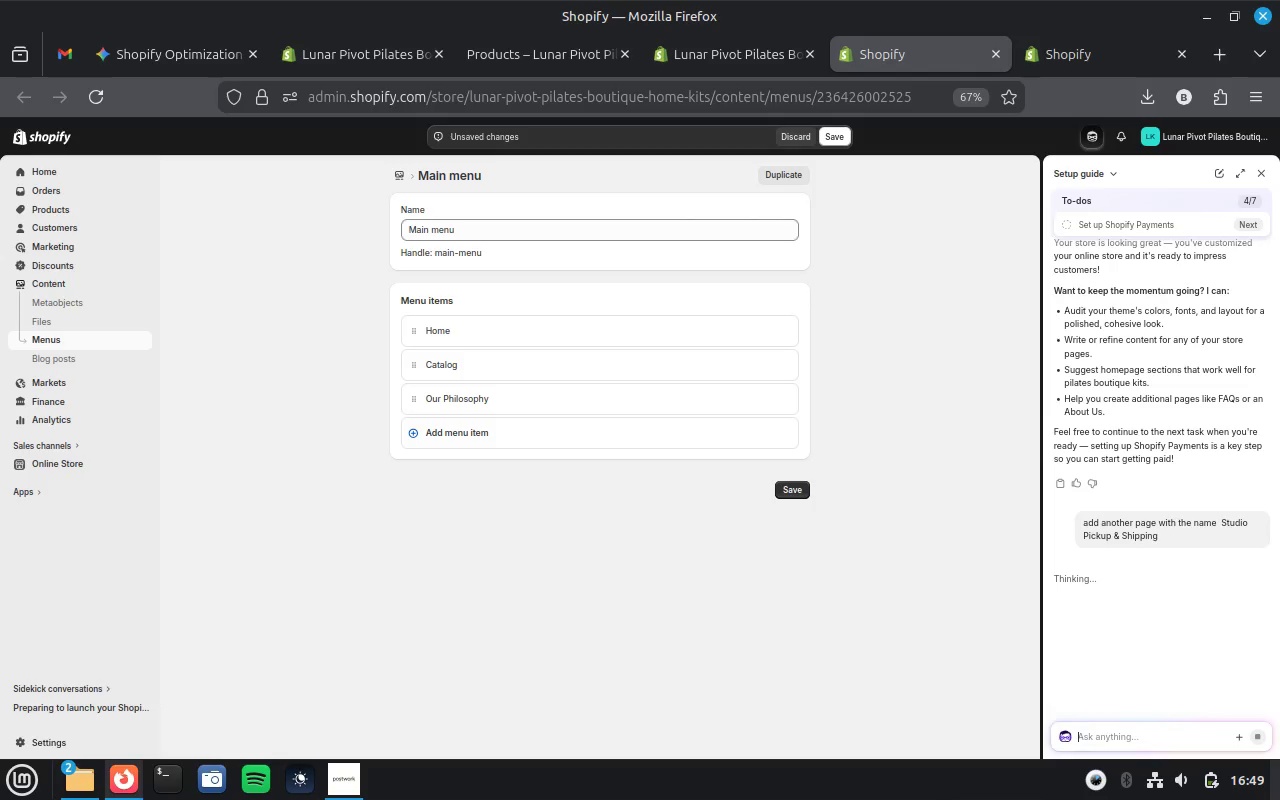 
mouse_move([1275, 749])
 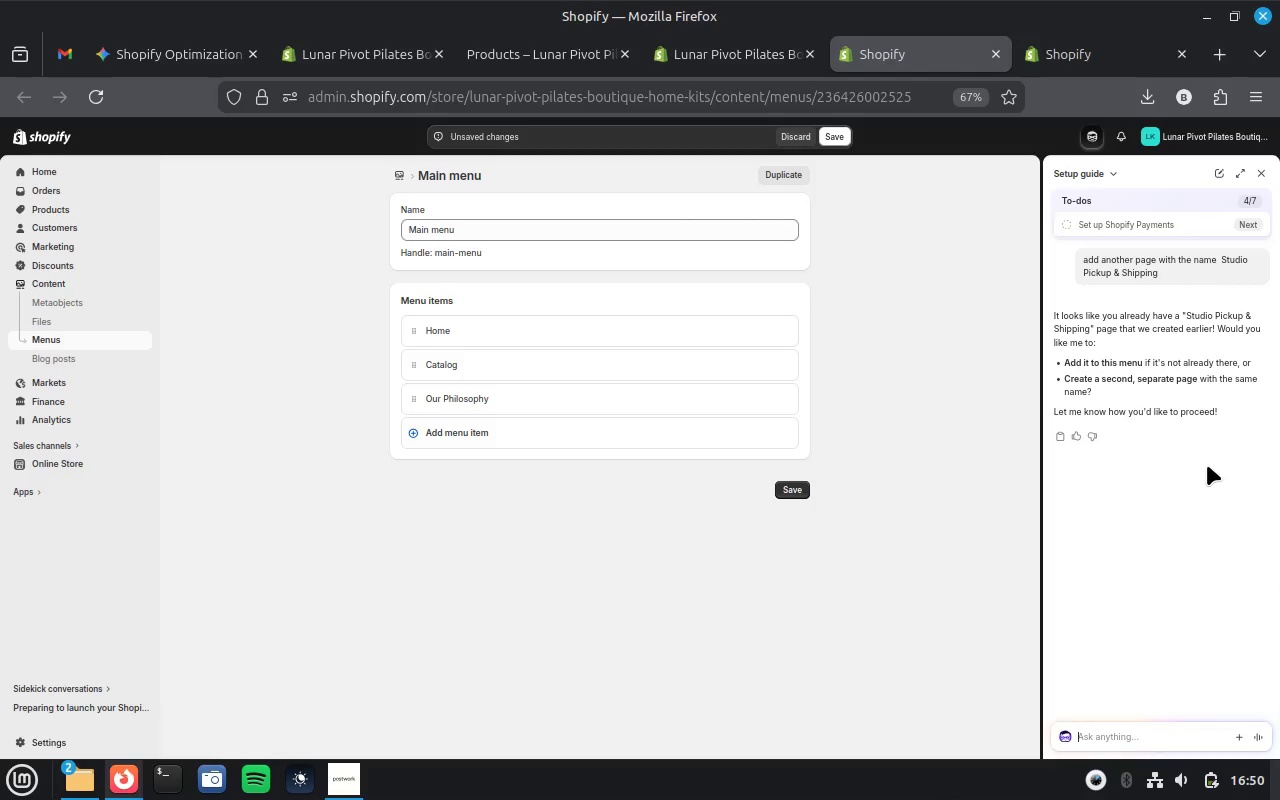 
wait(19.19)
 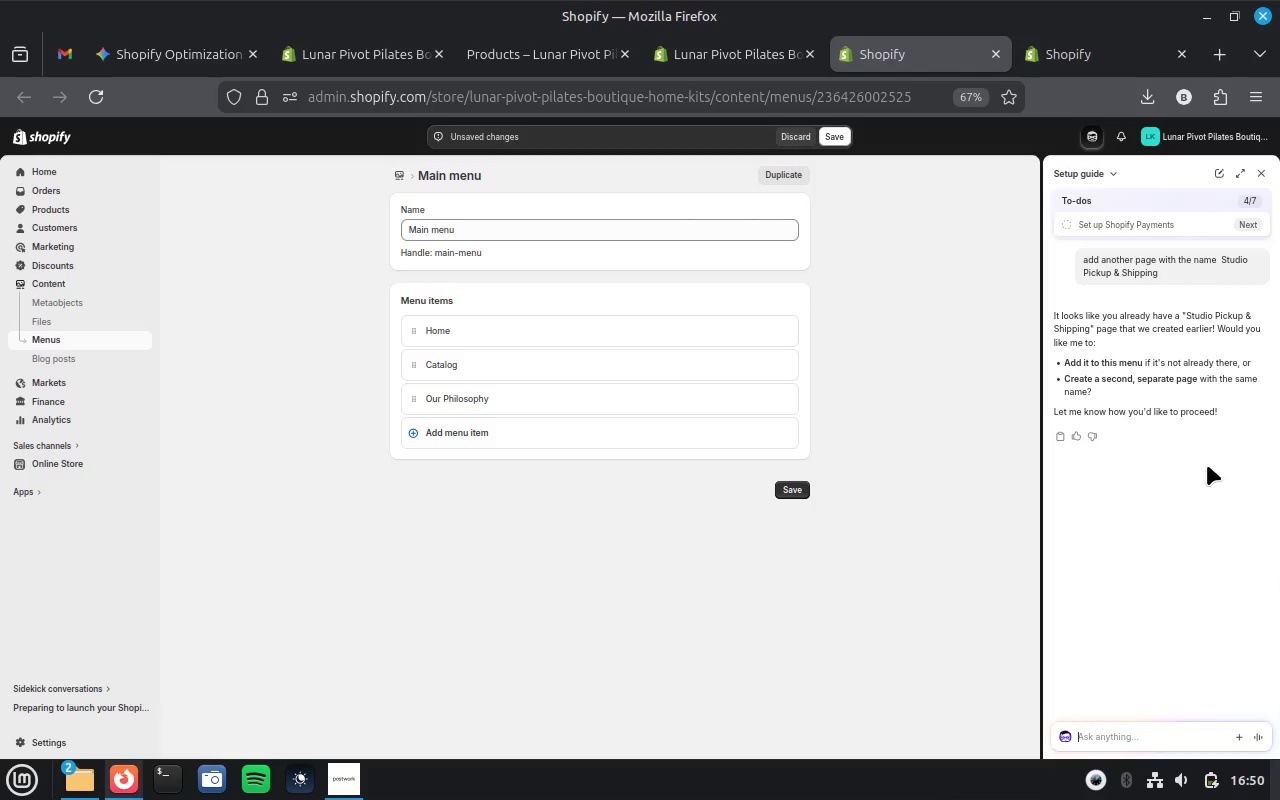 
left_click([483, 428])
 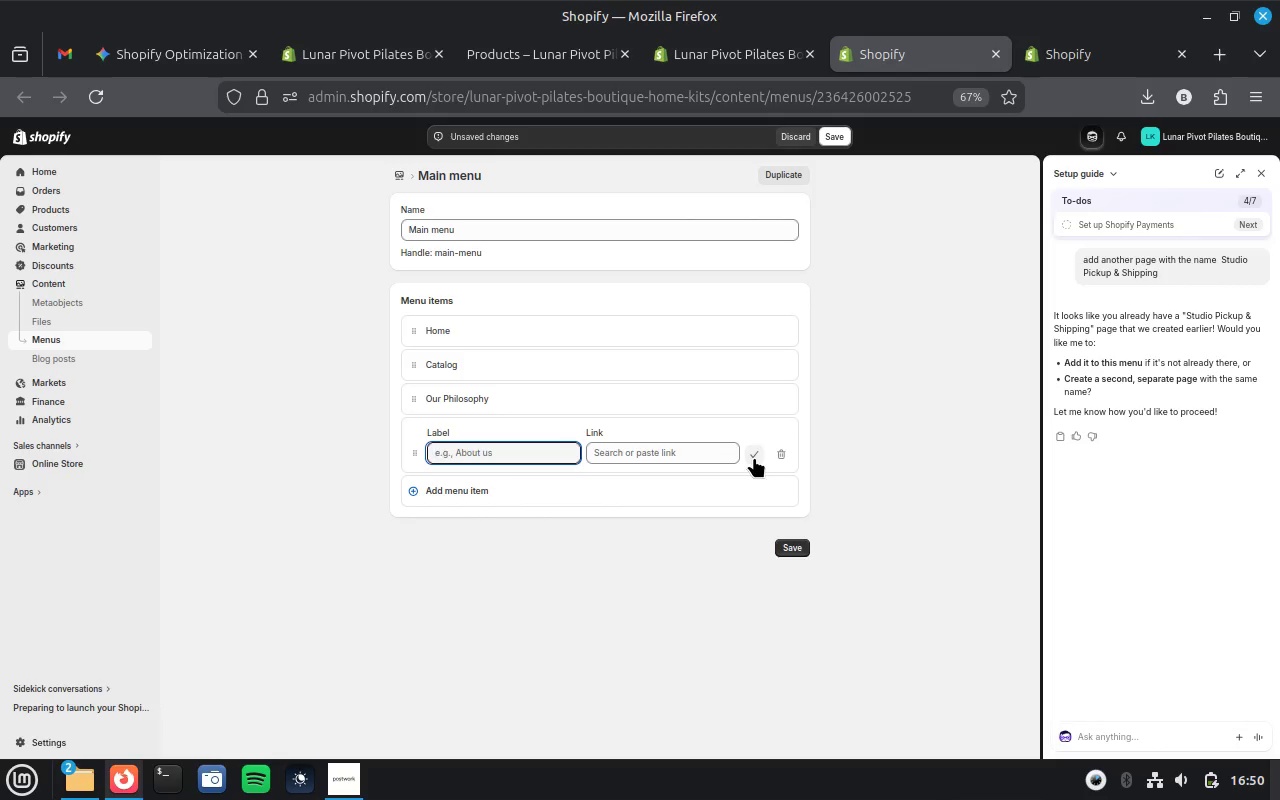 
left_click([686, 461])
 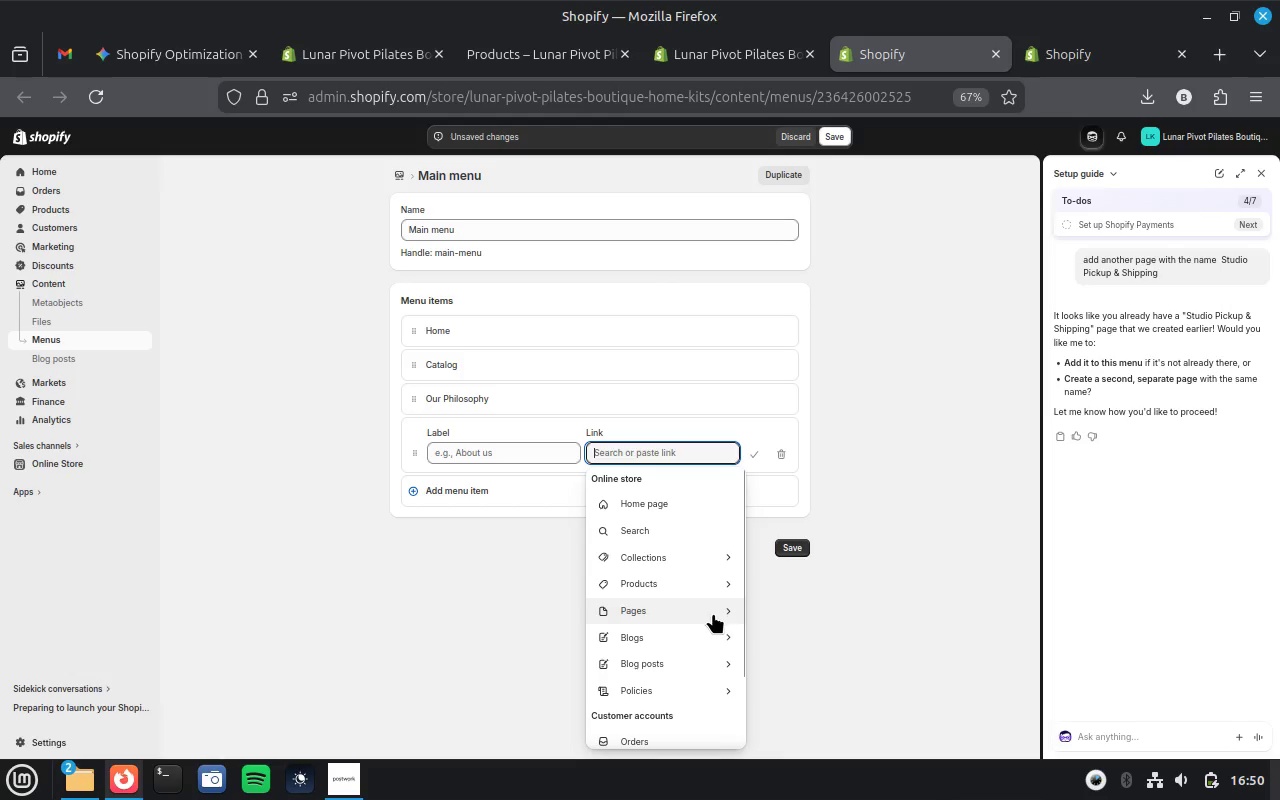 
left_click([727, 610])
 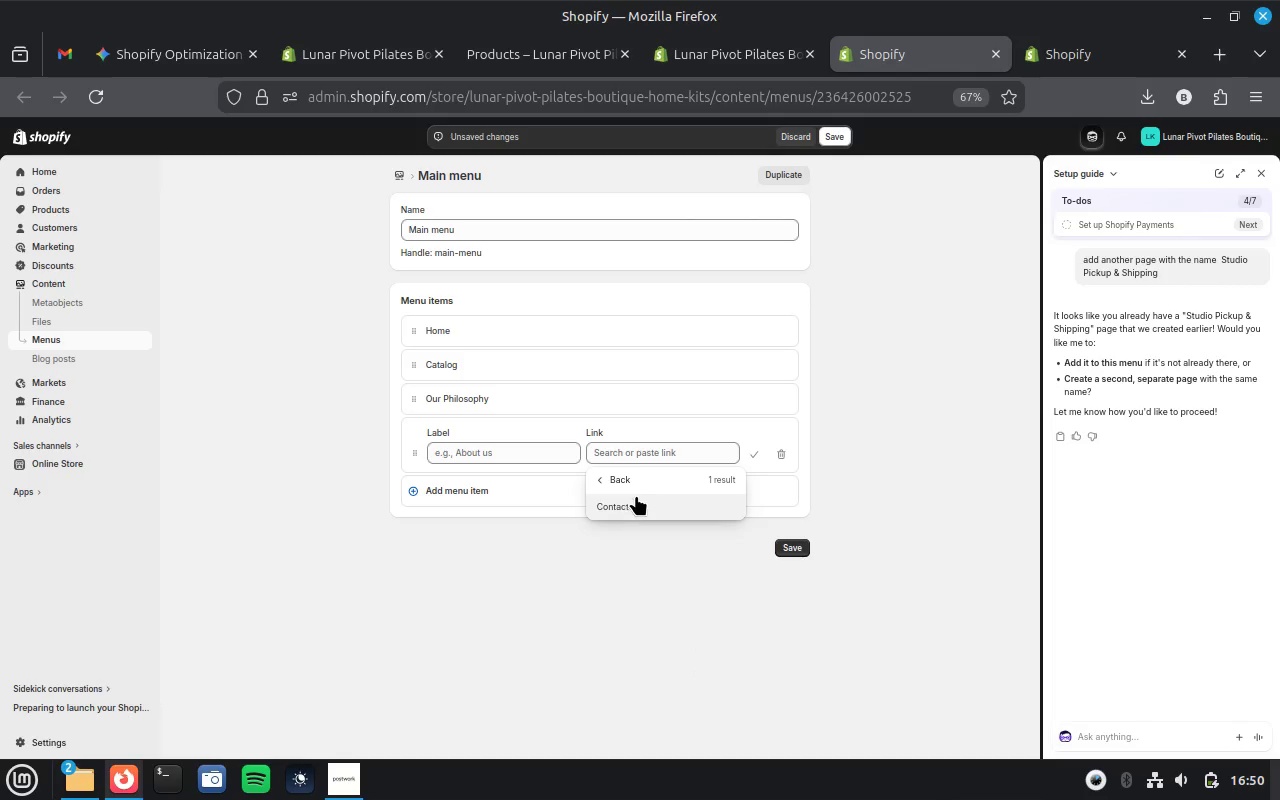 
left_click([619, 482])
 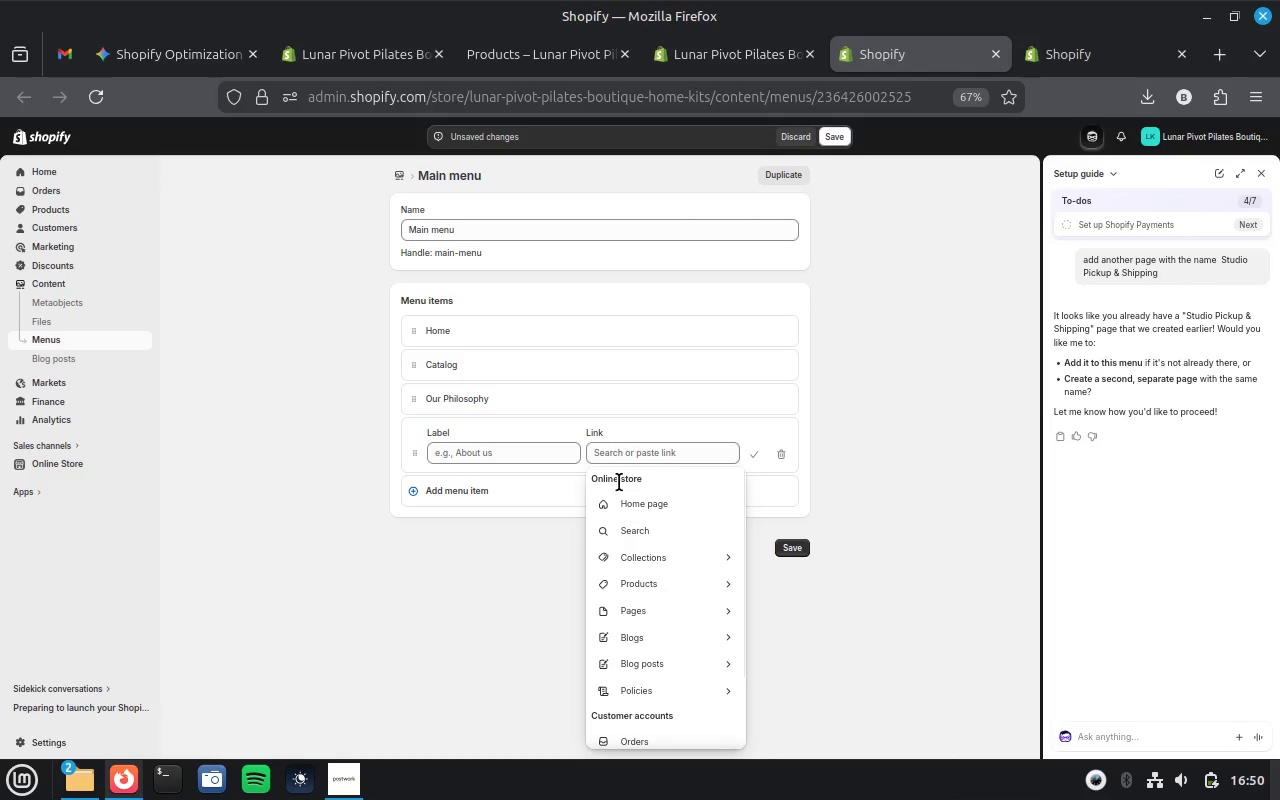 
mouse_move([713, 606])
 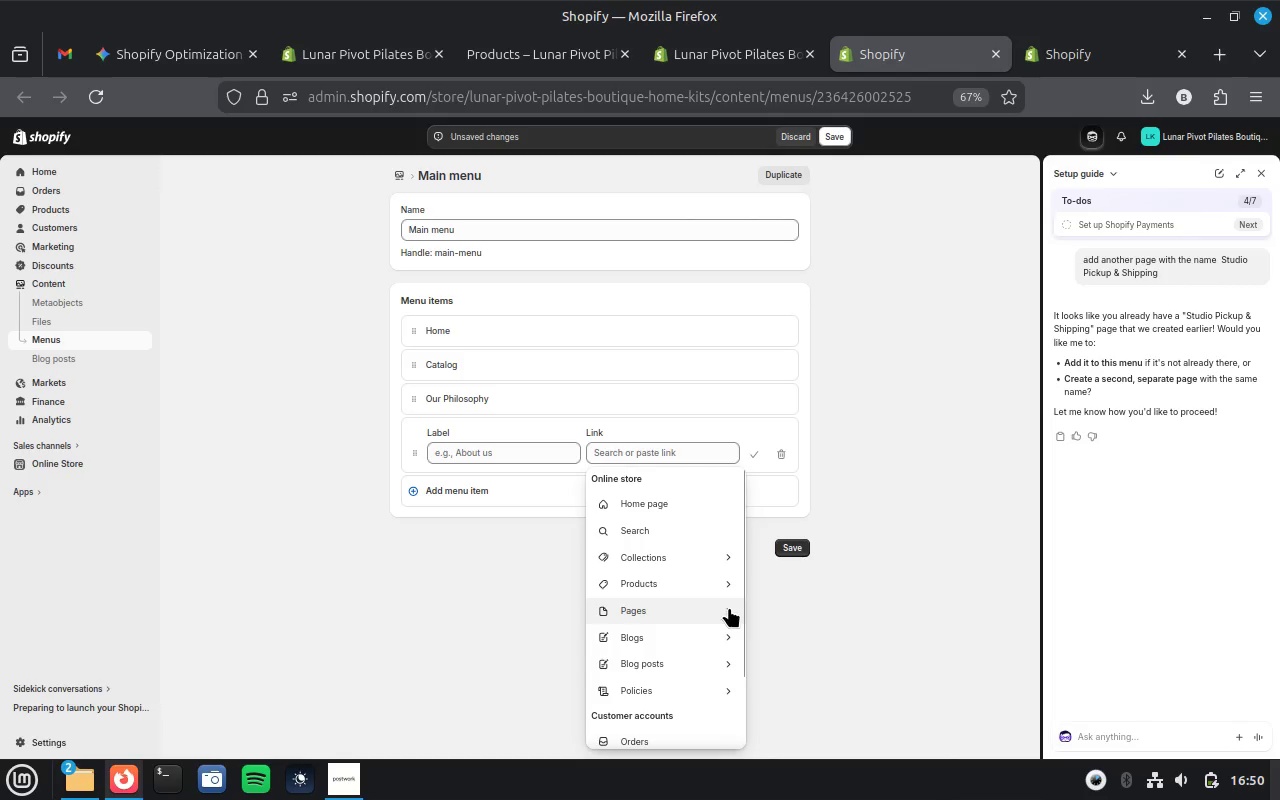 
left_click([729, 607])
 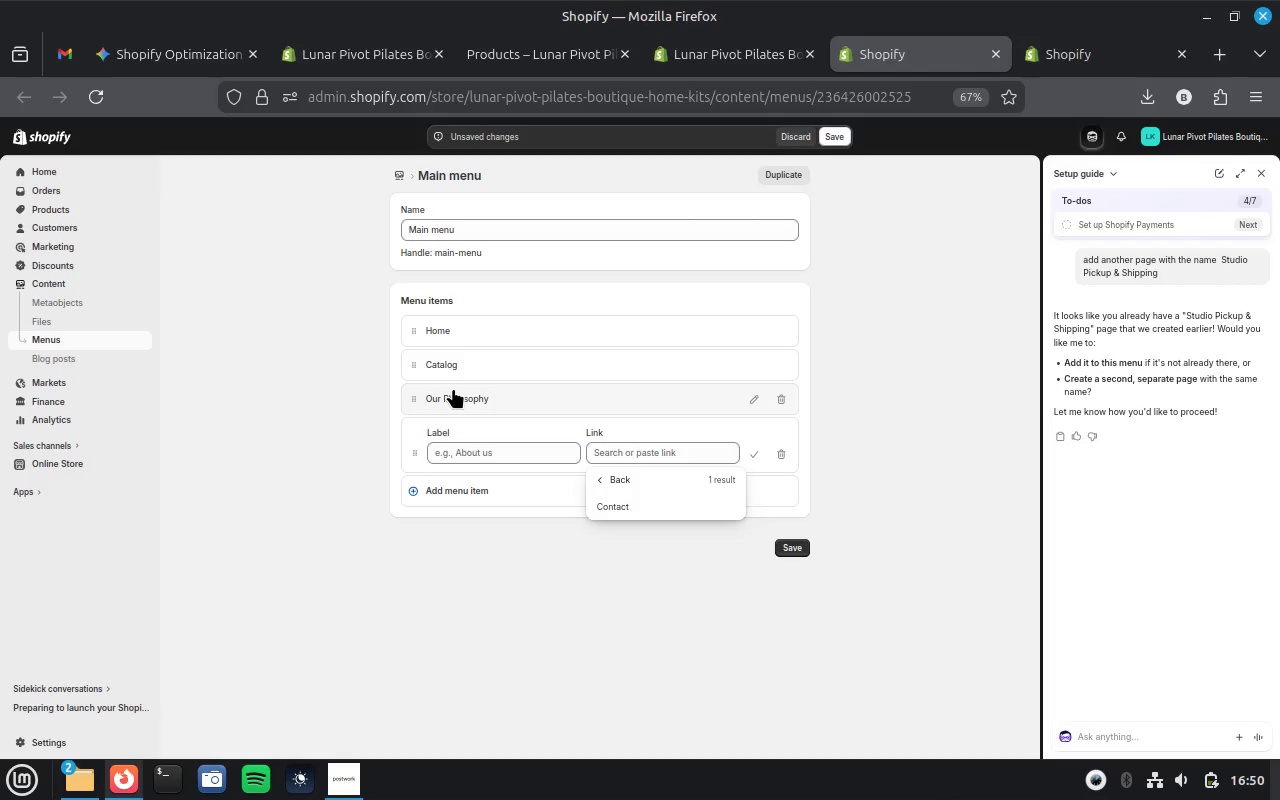 
wait(6.03)
 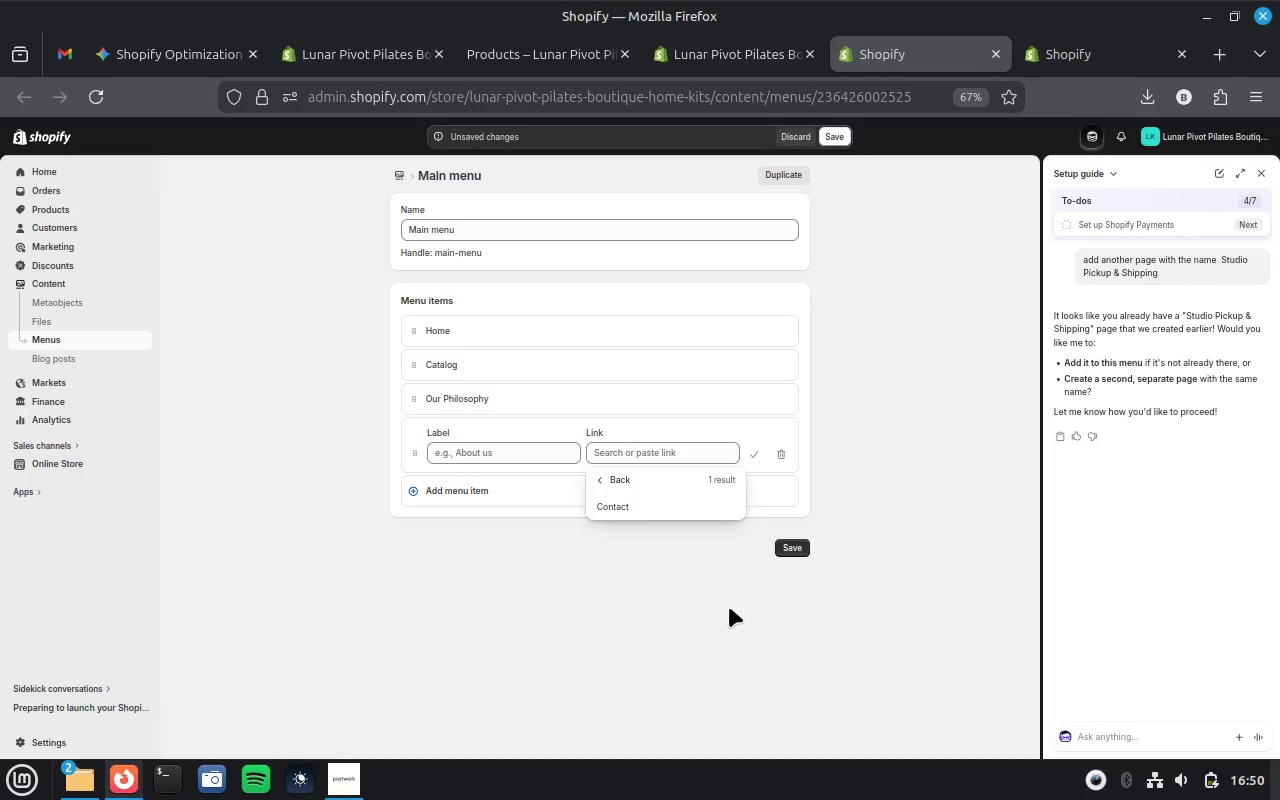 
left_click([416, 395])
 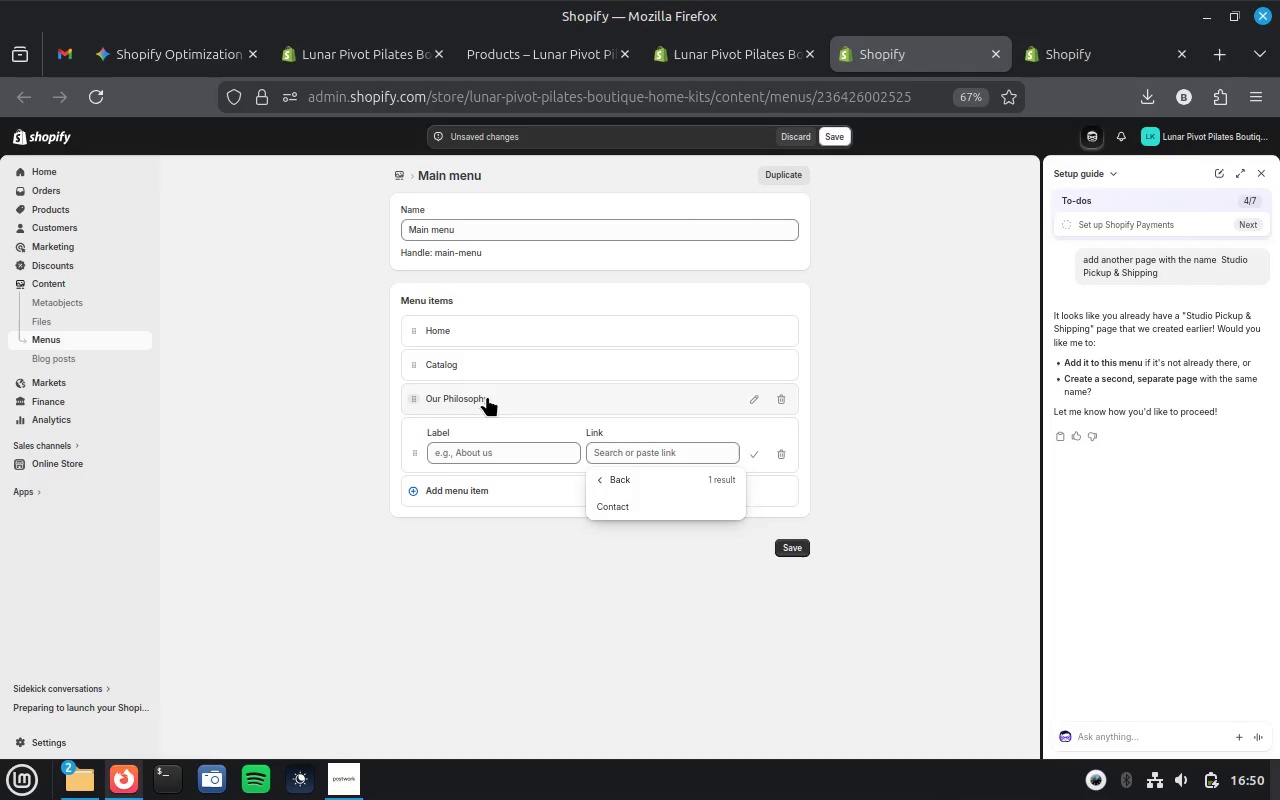 
left_click([487, 396])
 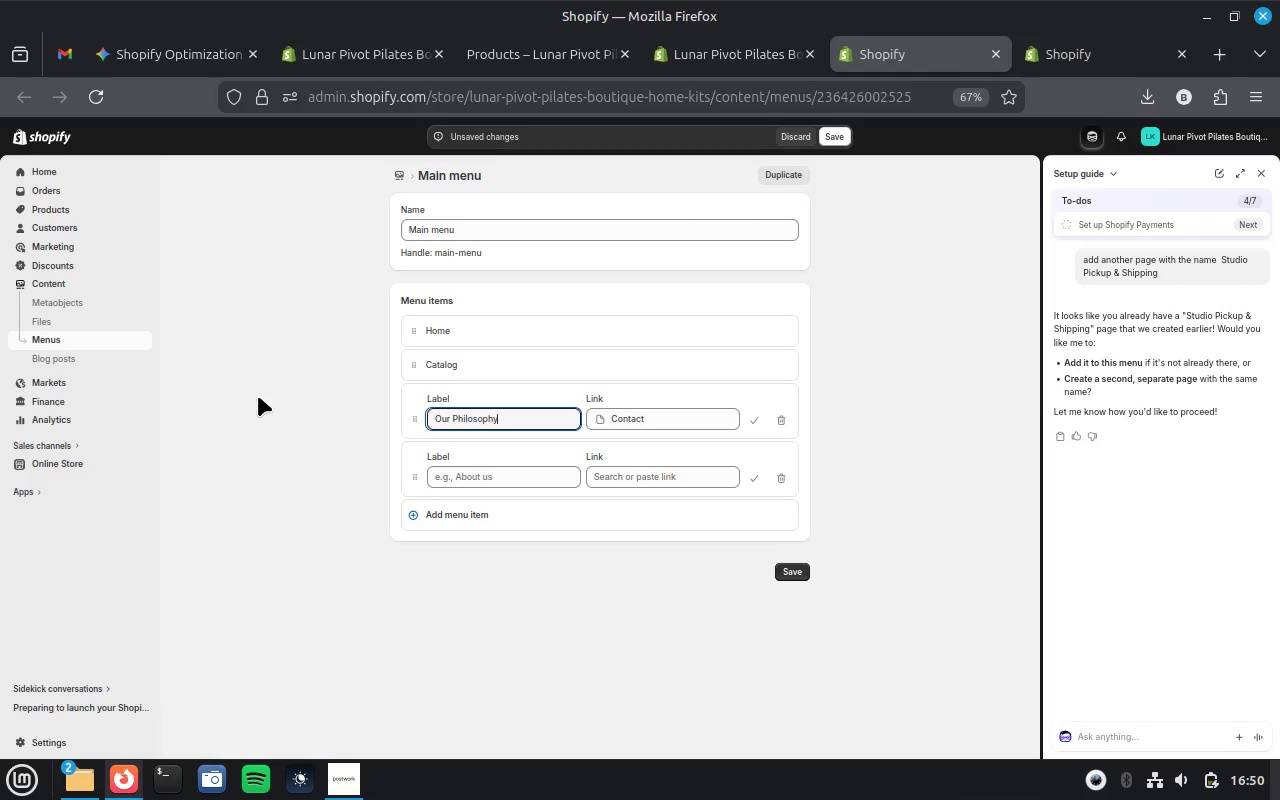 
wait(24.6)
 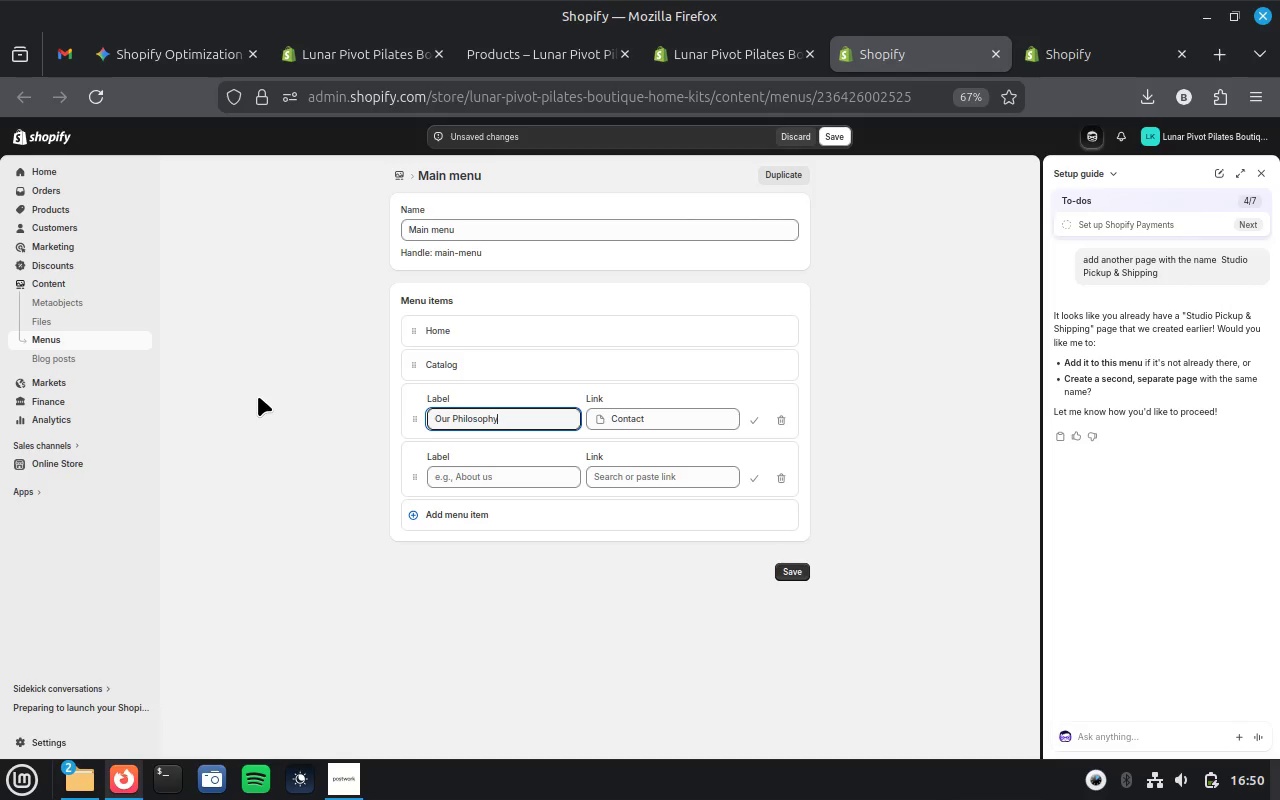 
left_click([791, 570])
 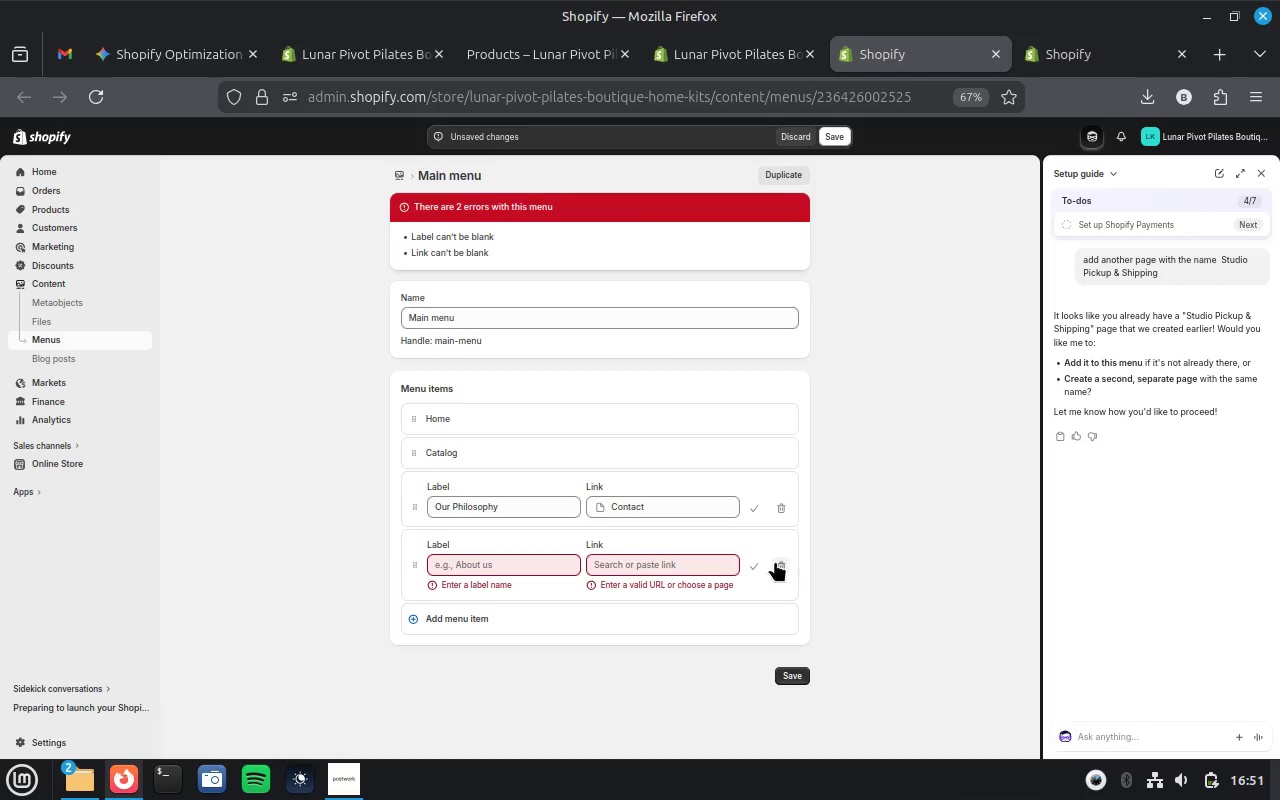 
left_click([775, 561])
 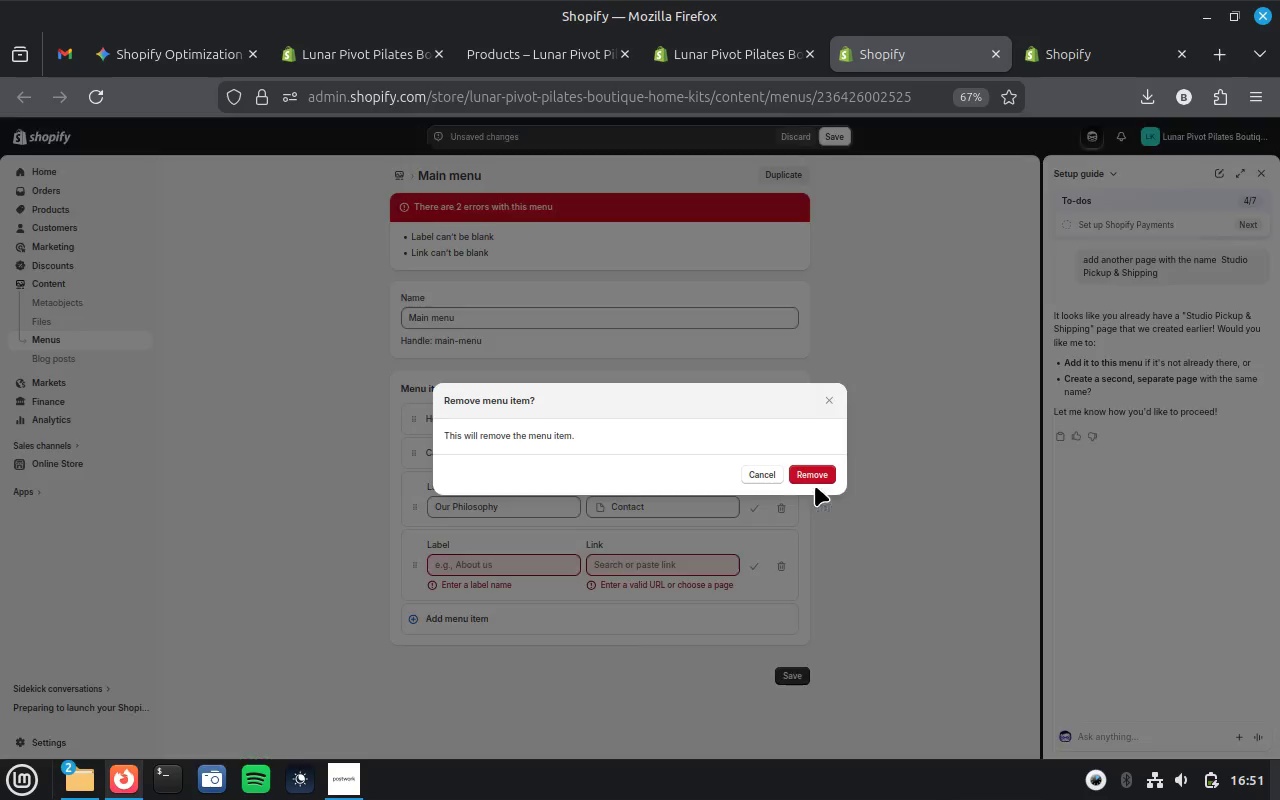 
left_click([815, 461])
 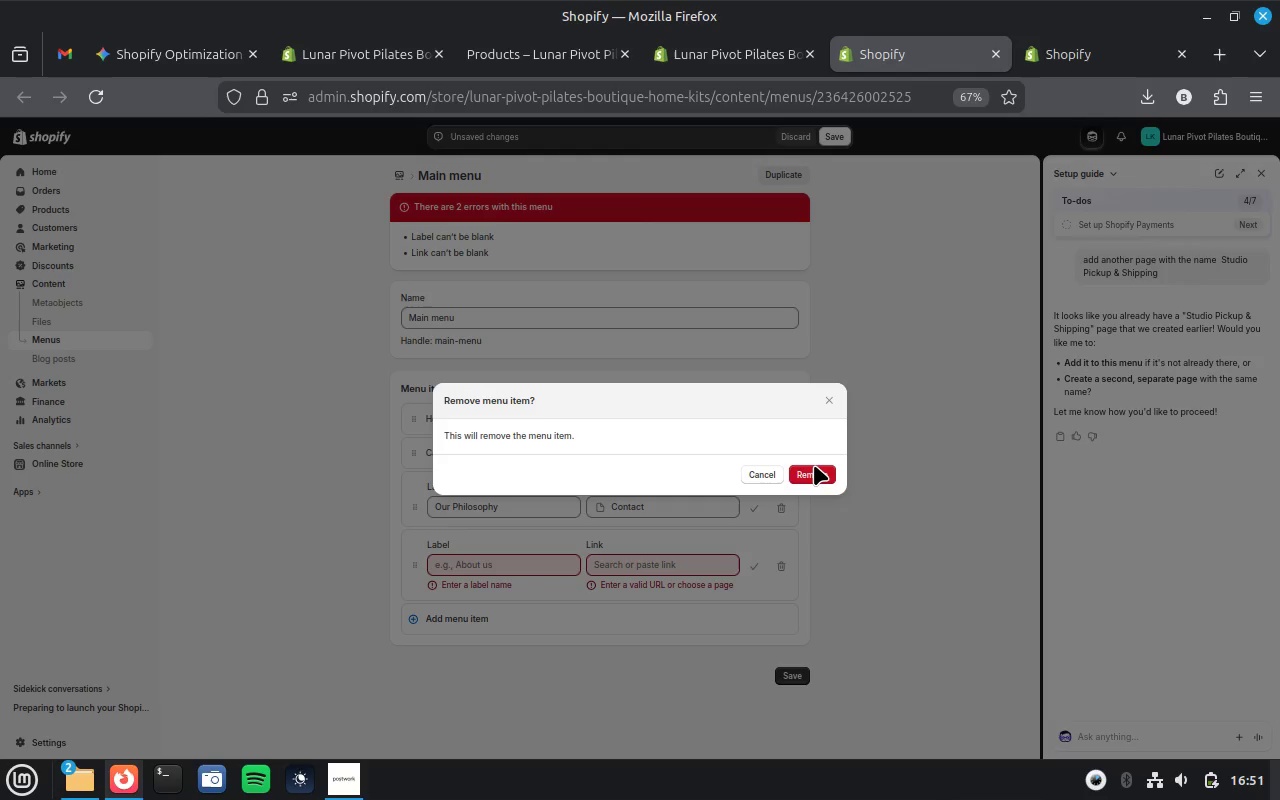 
left_click([814, 465])
 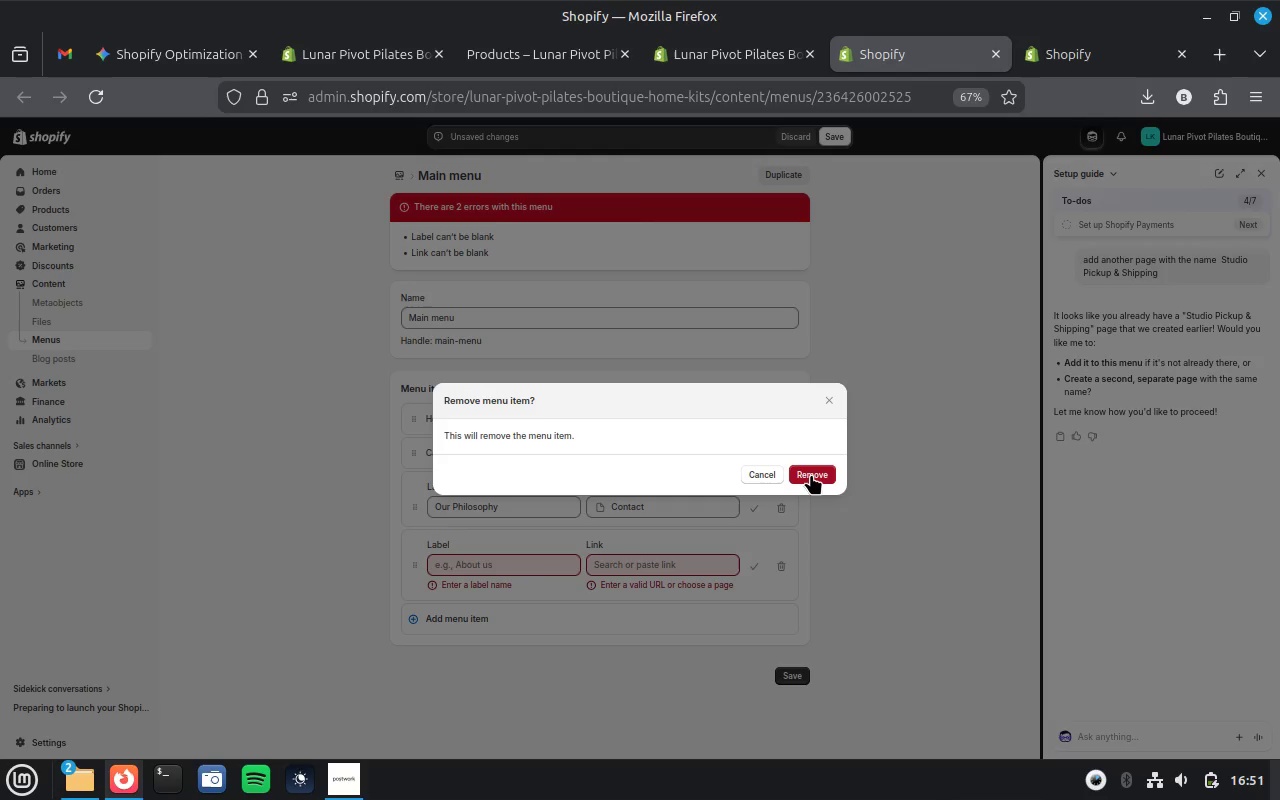 
left_click([811, 474])
 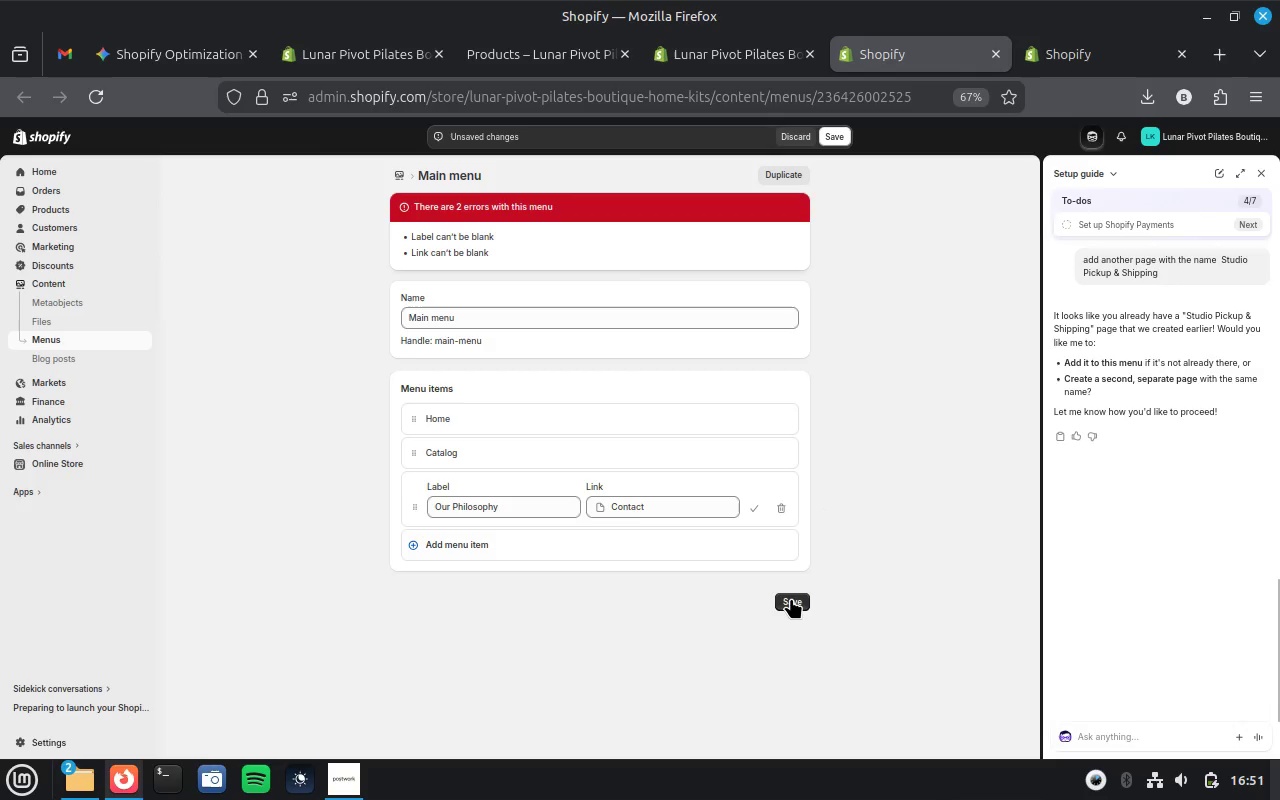 
left_click([791, 598])
 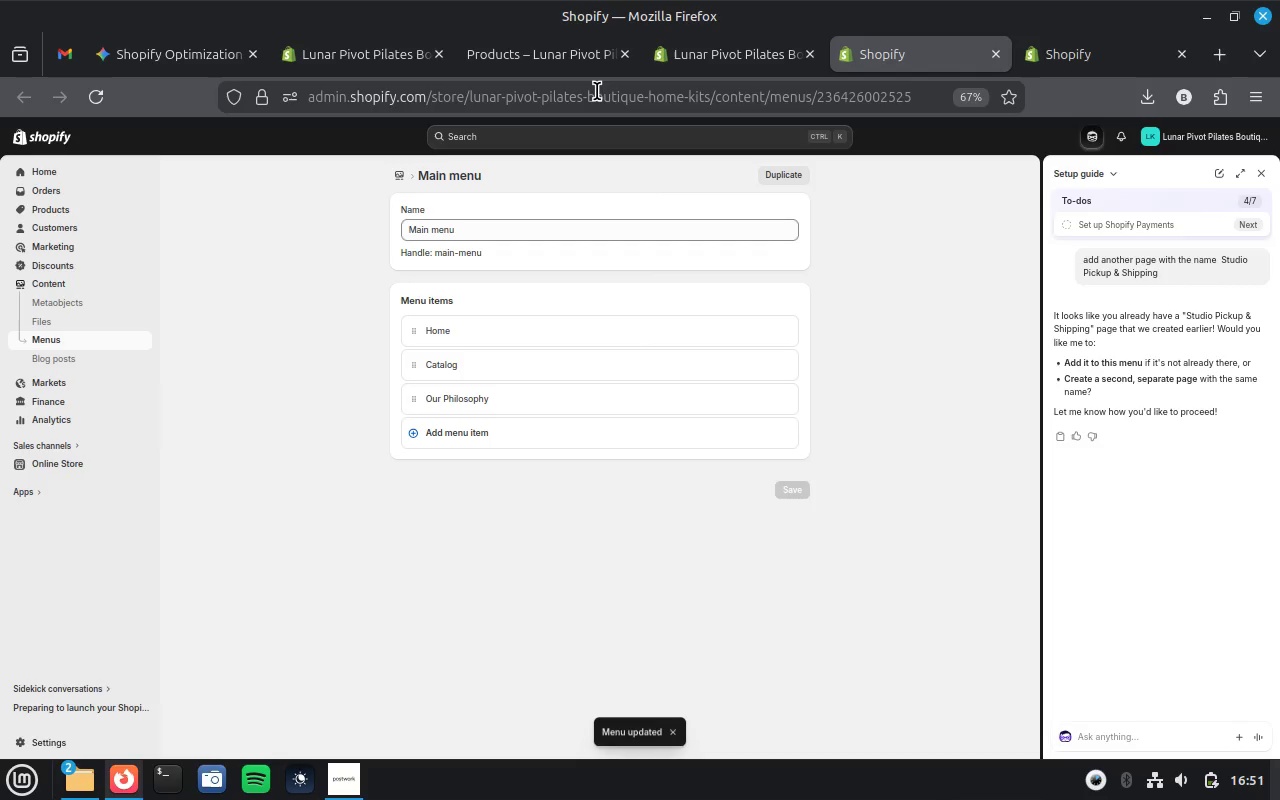 
left_click([563, 57])
 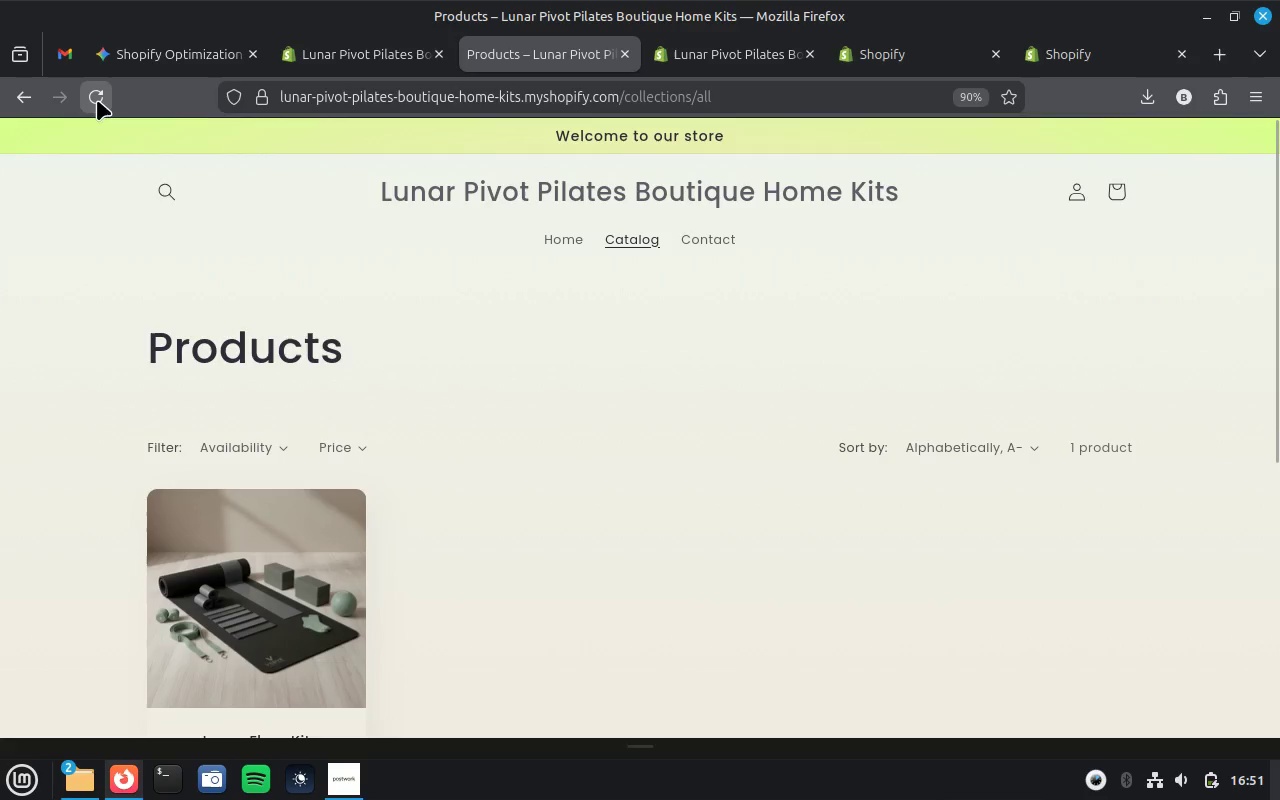 
left_click([100, 98])
 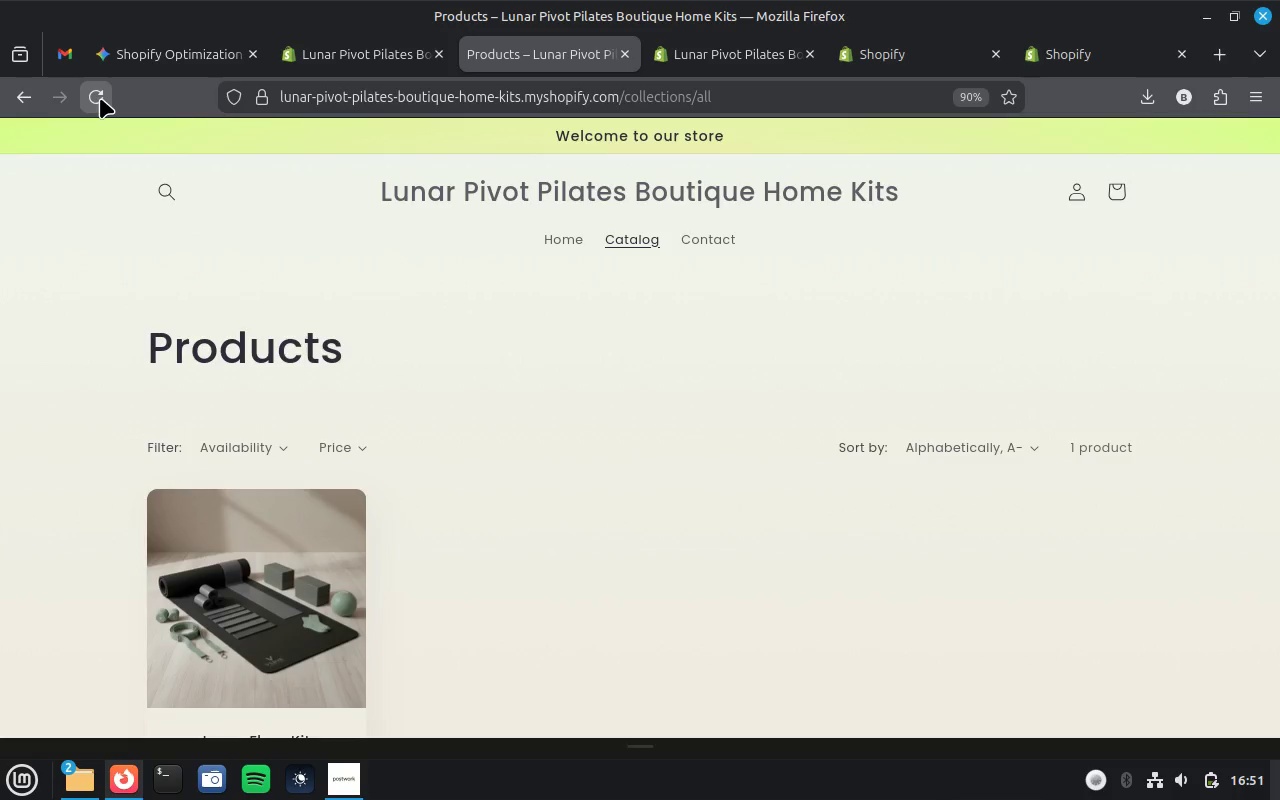 
wait(20.58)
 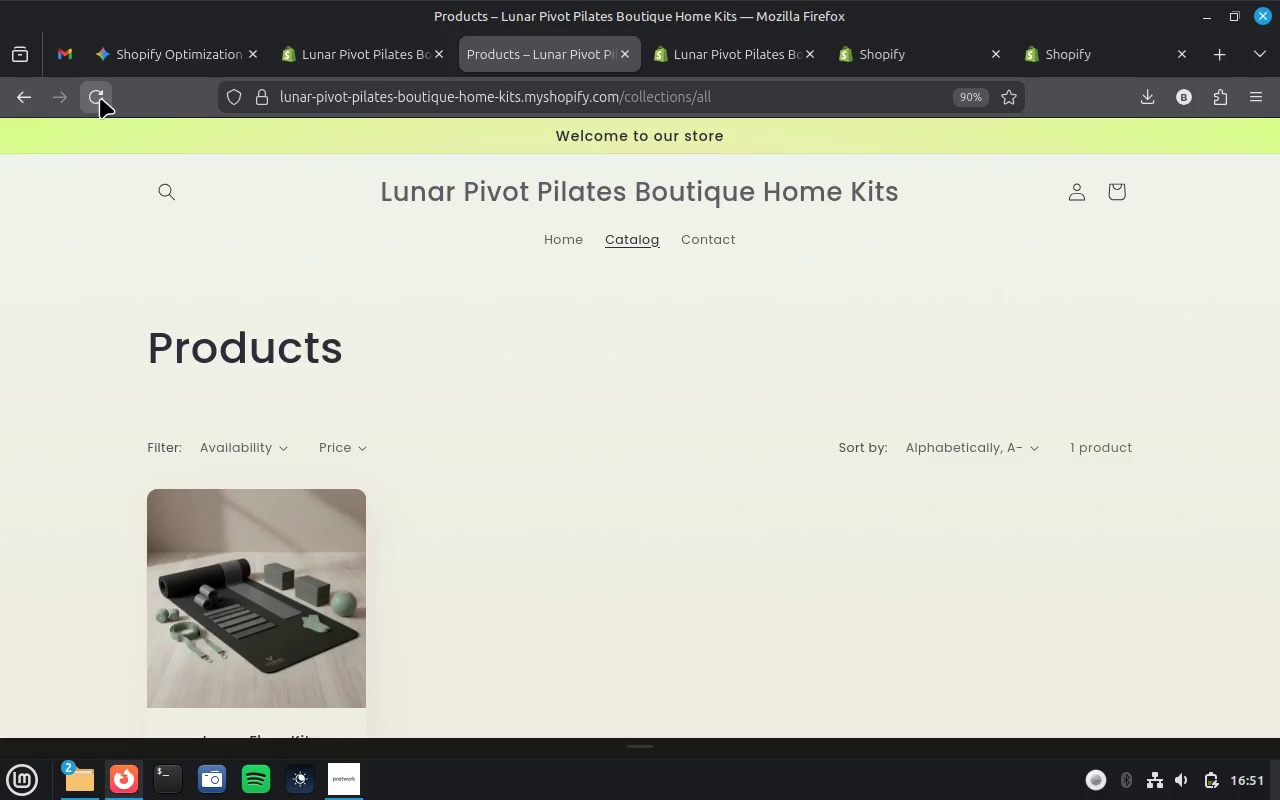 
left_click([100, 98])
 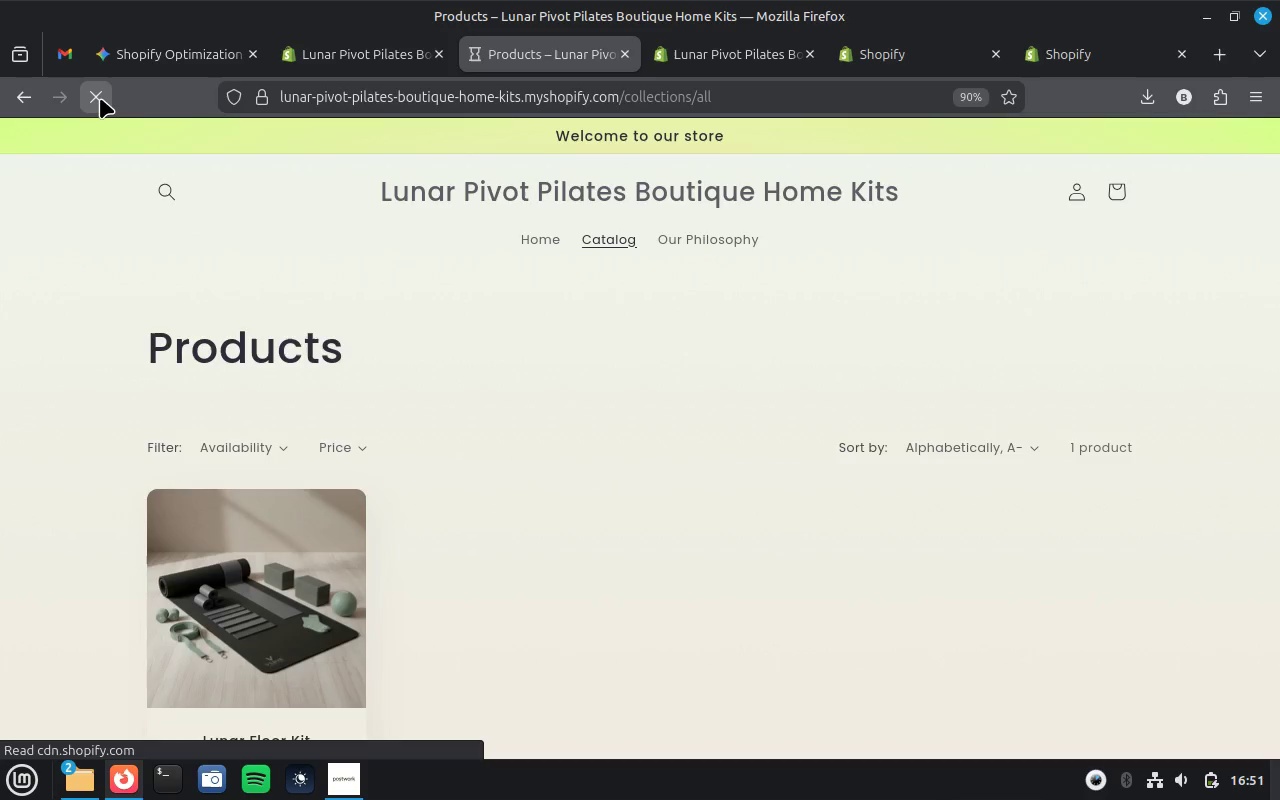 
wait(7.37)
 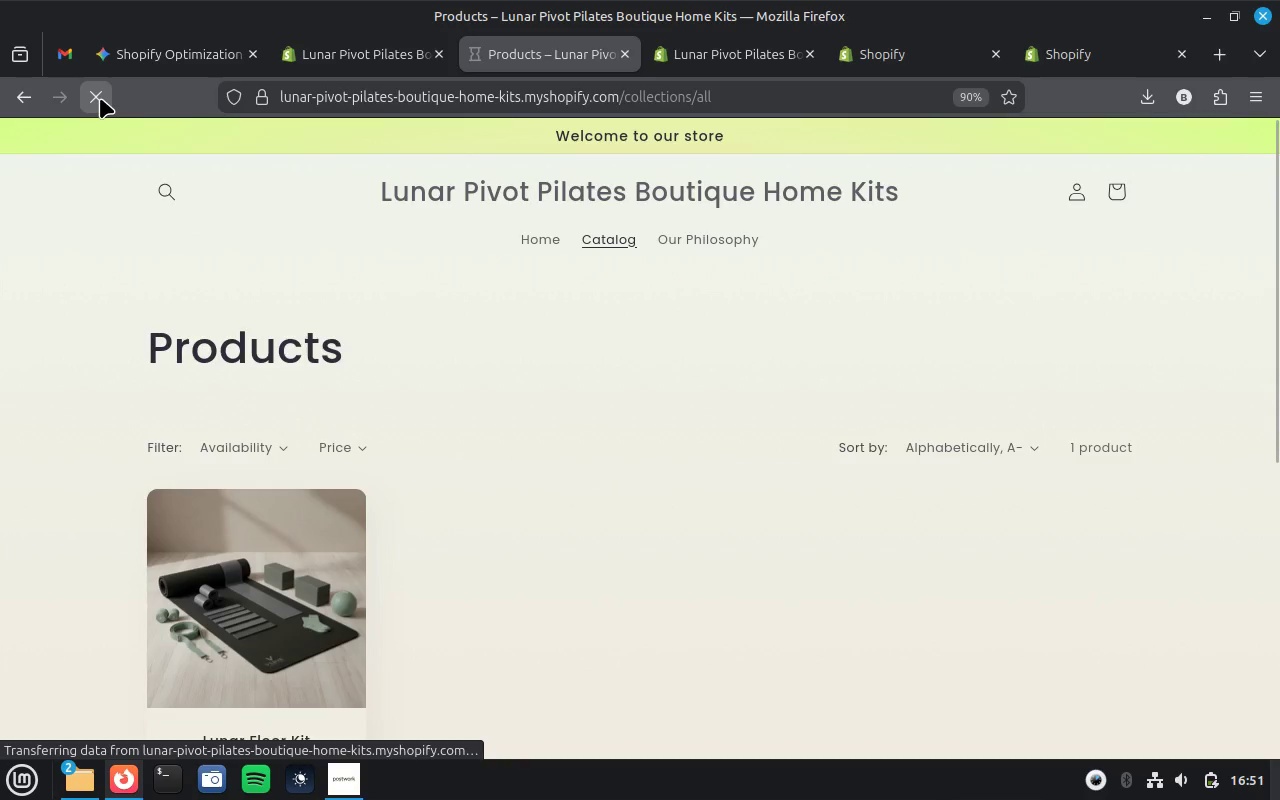 
left_click([719, 240])
 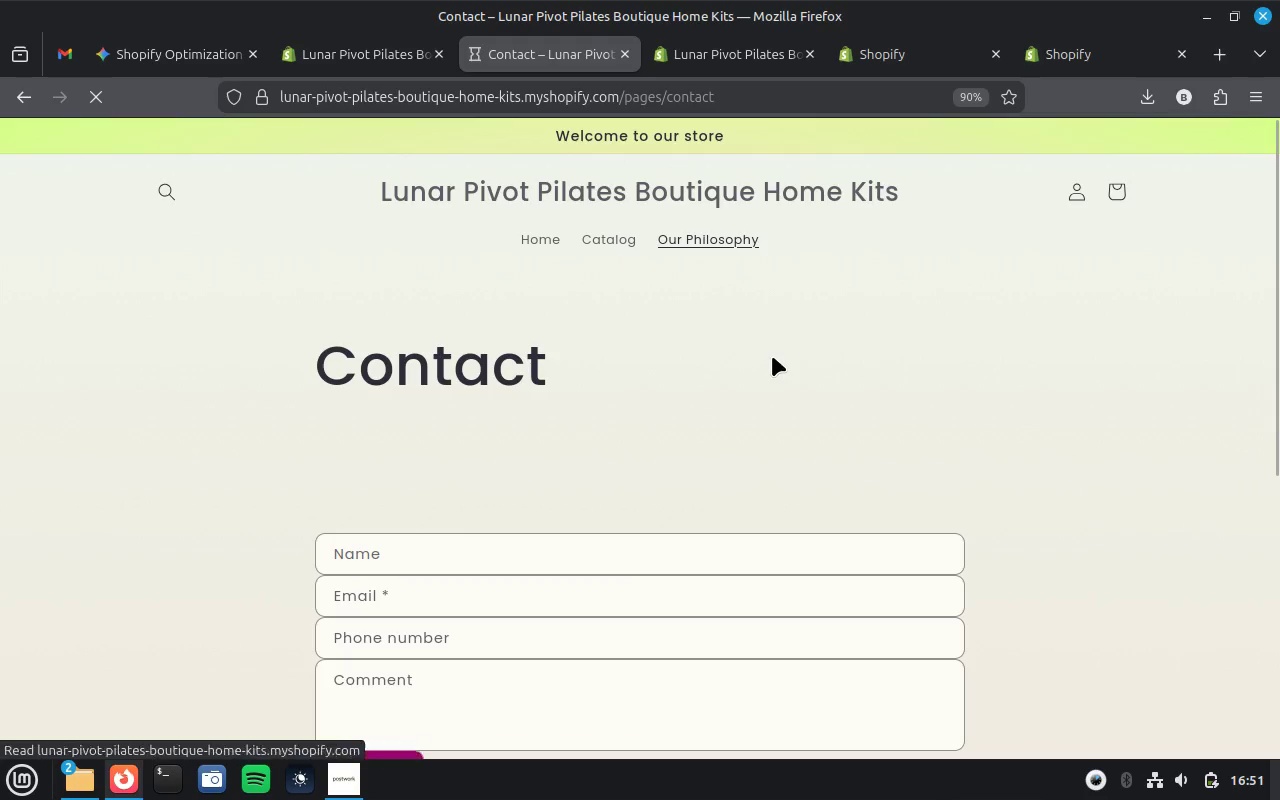 
scroll: coordinate [772, 356], scroll_direction: up, amount: 4.0
 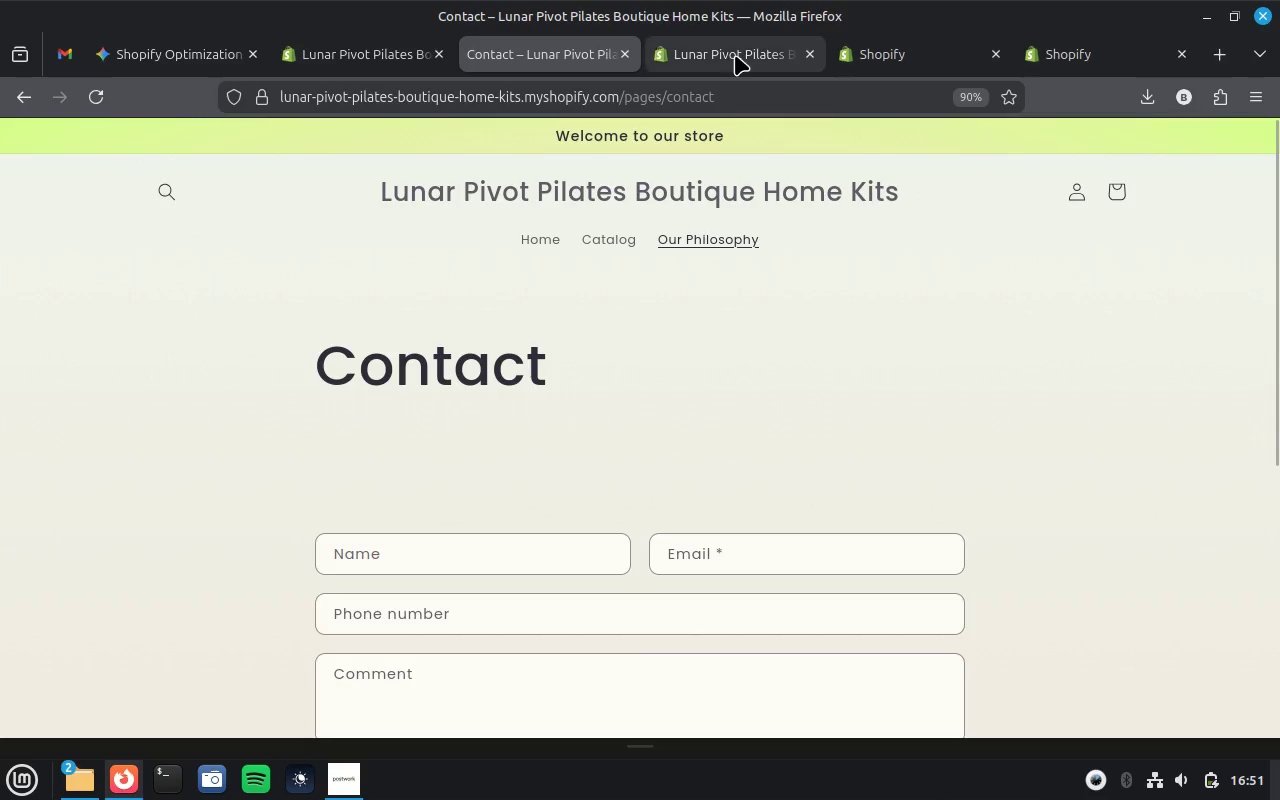 
left_click([735, 55])
 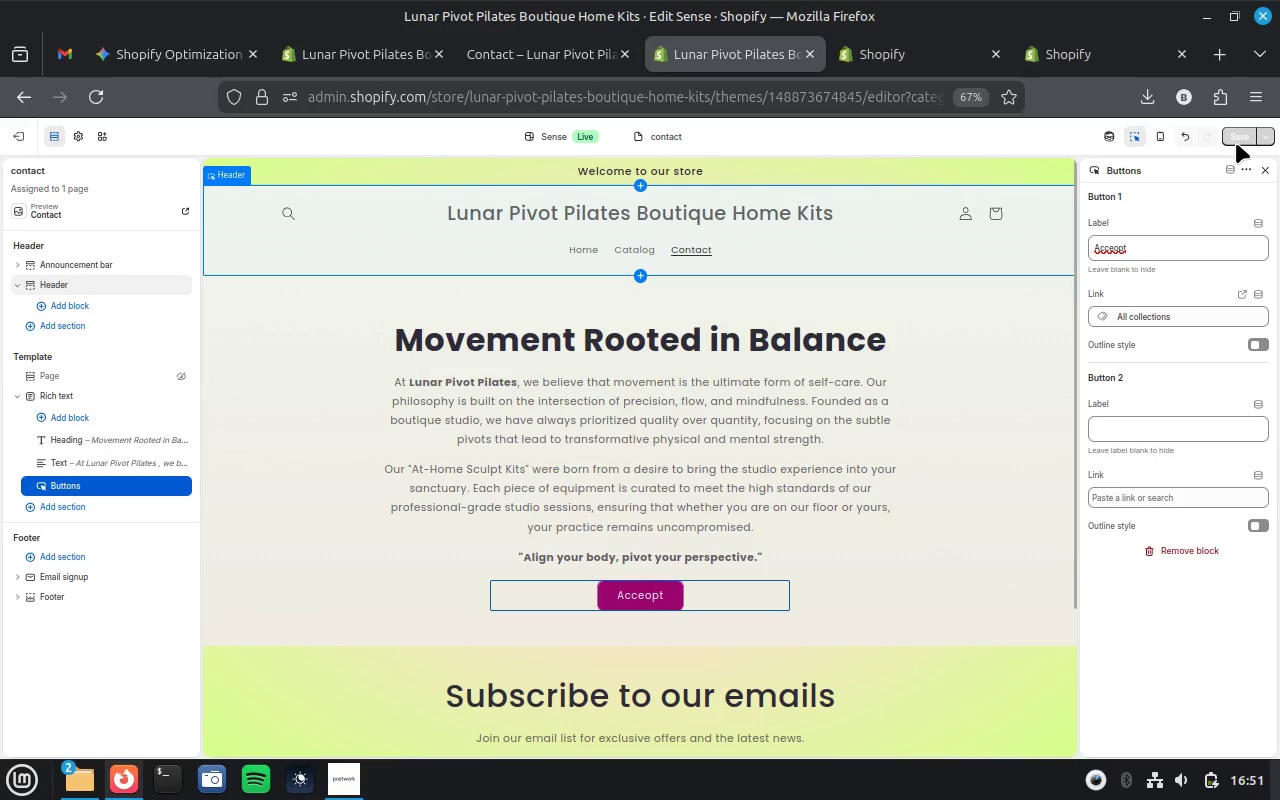 
left_click([1236, 143])
 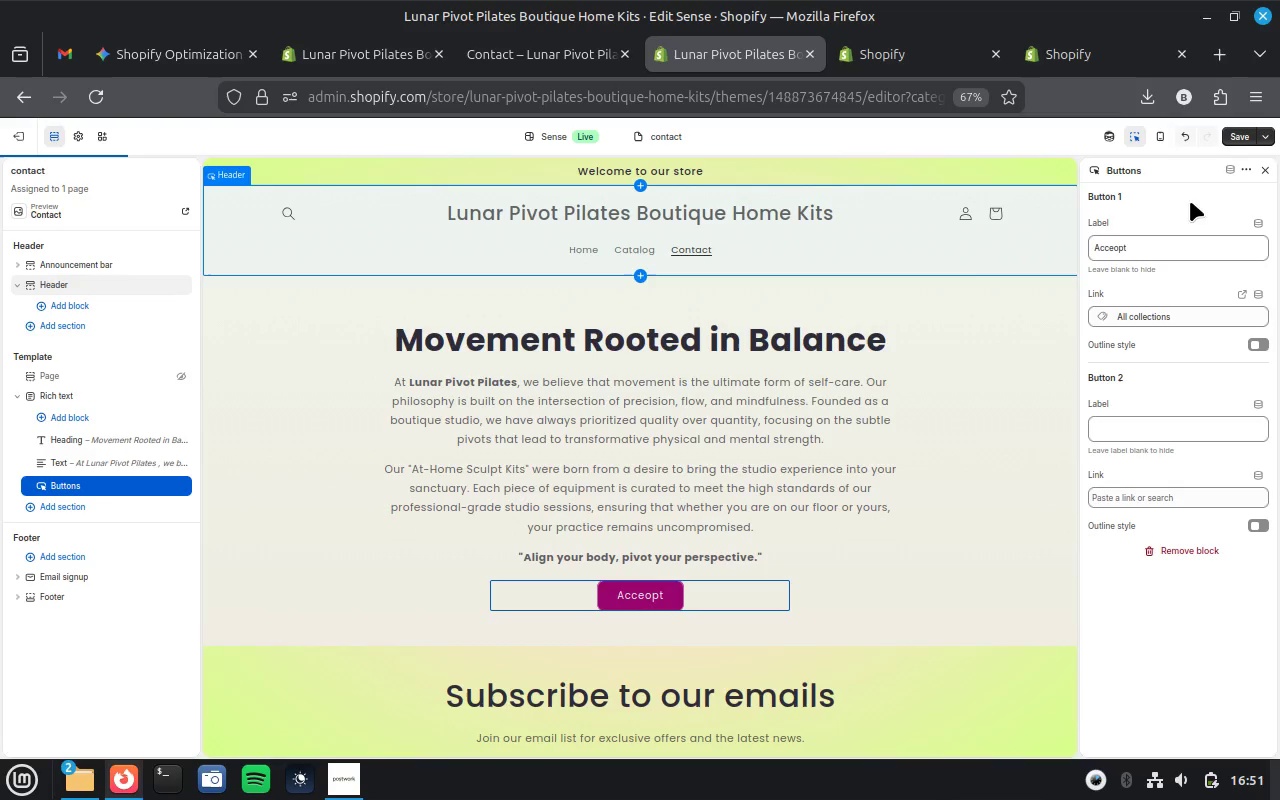 
wait(6.71)
 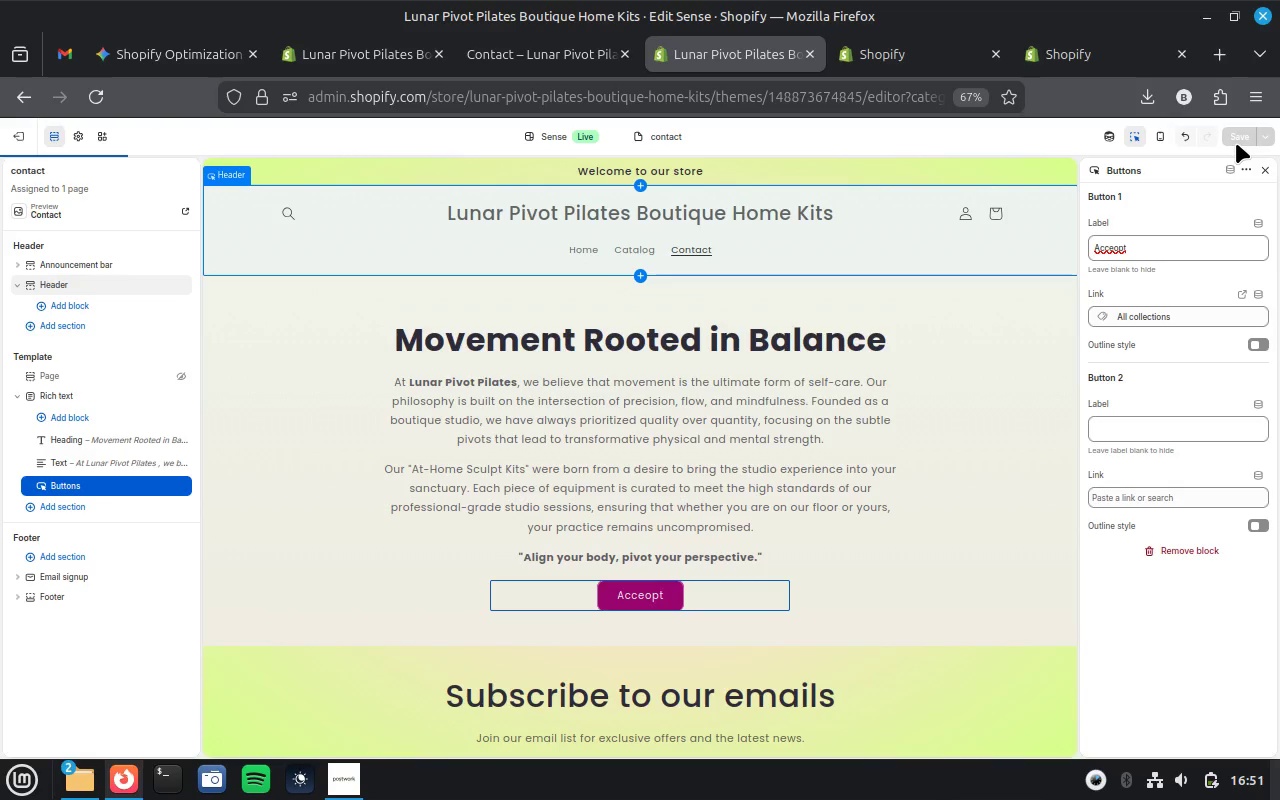 
left_click([1232, 137])
 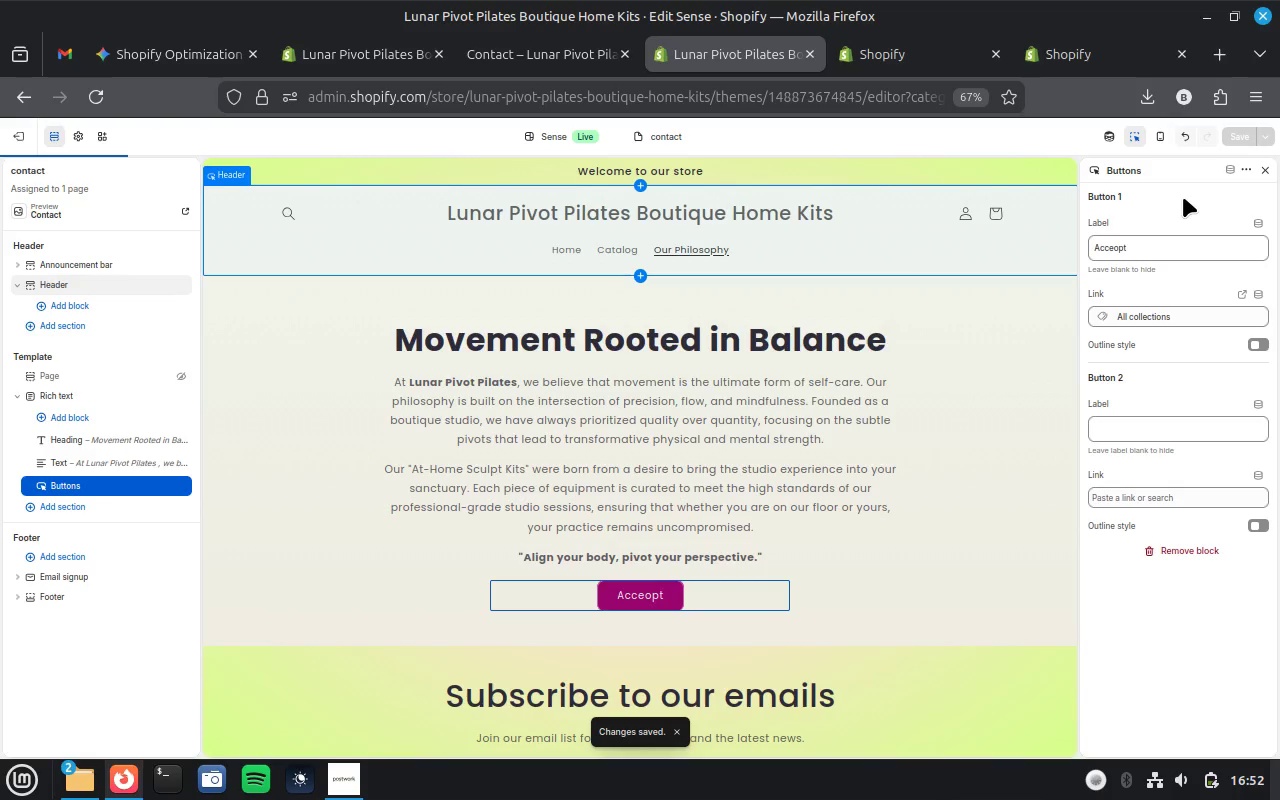 
wait(12.84)
 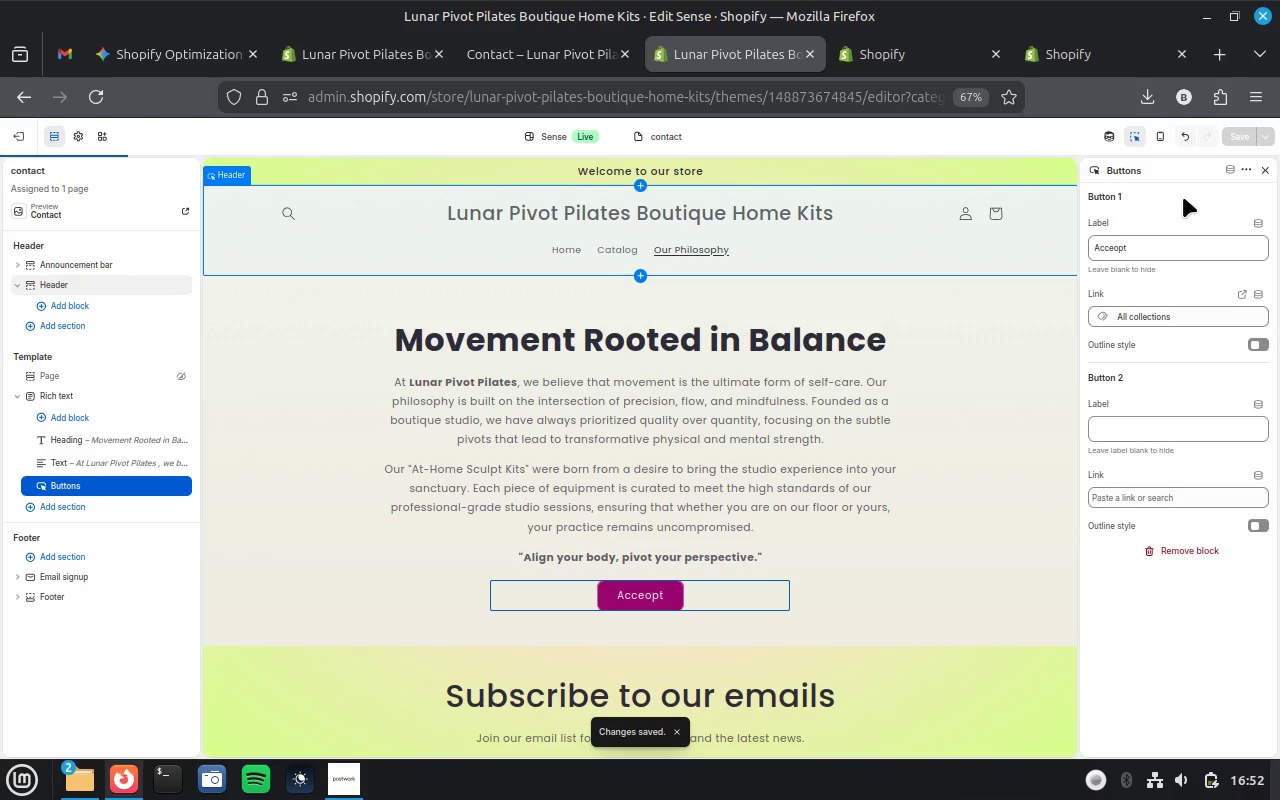 
left_click([528, 59])
 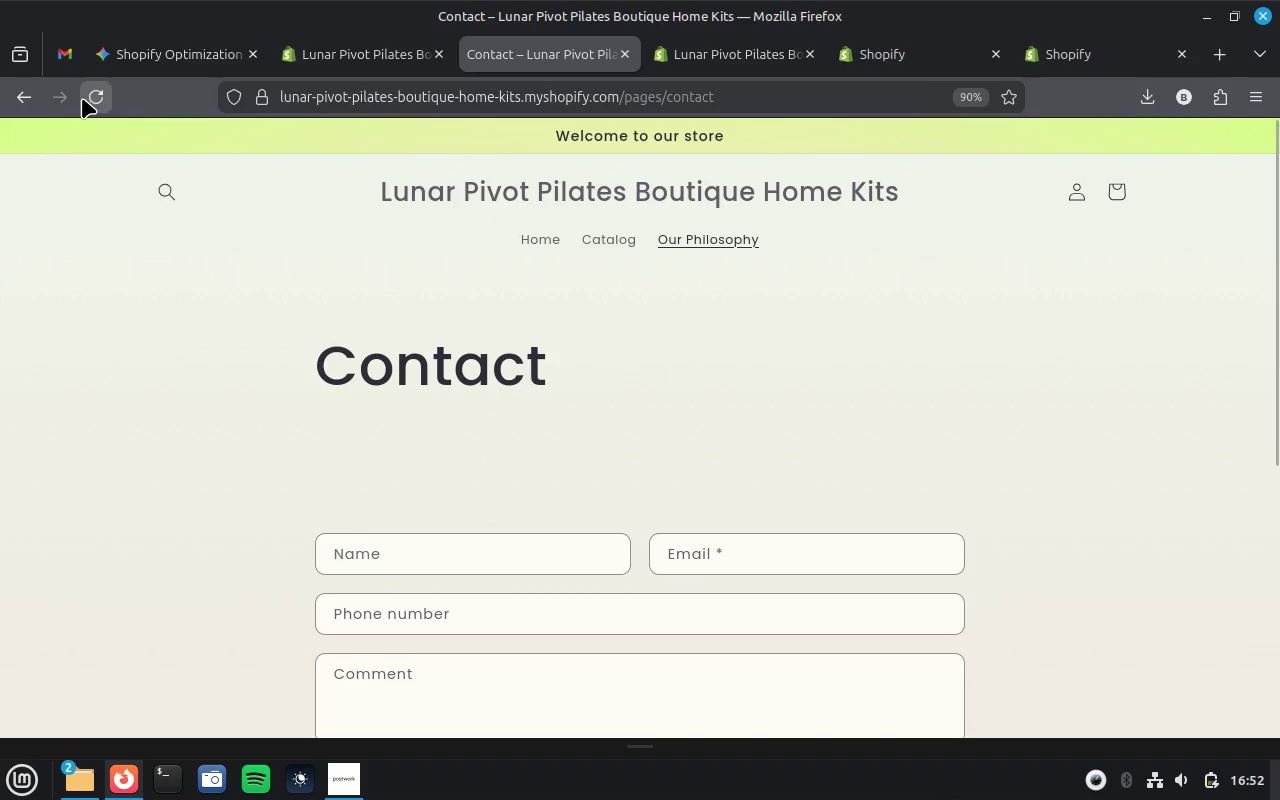 
left_click([82, 98])
 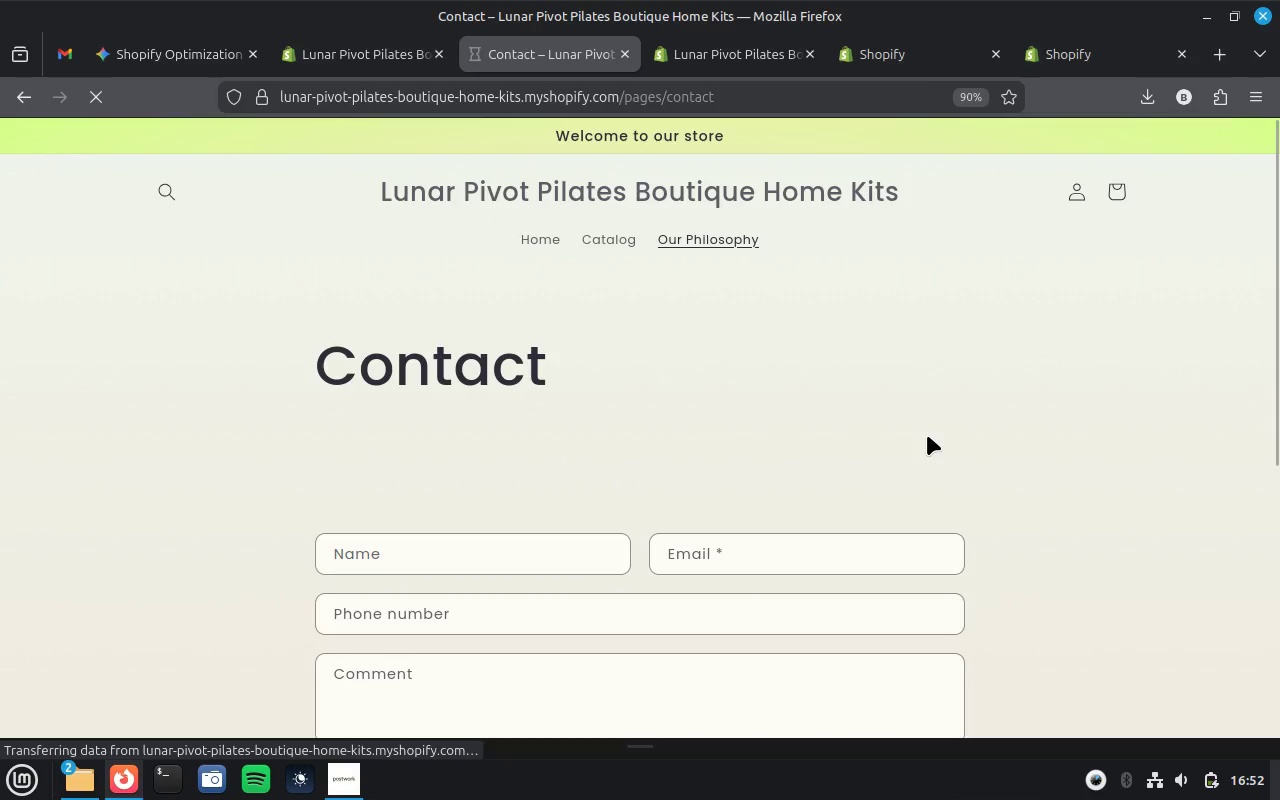 
scroll: coordinate [927, 435], scroll_direction: down, amount: 8.0
 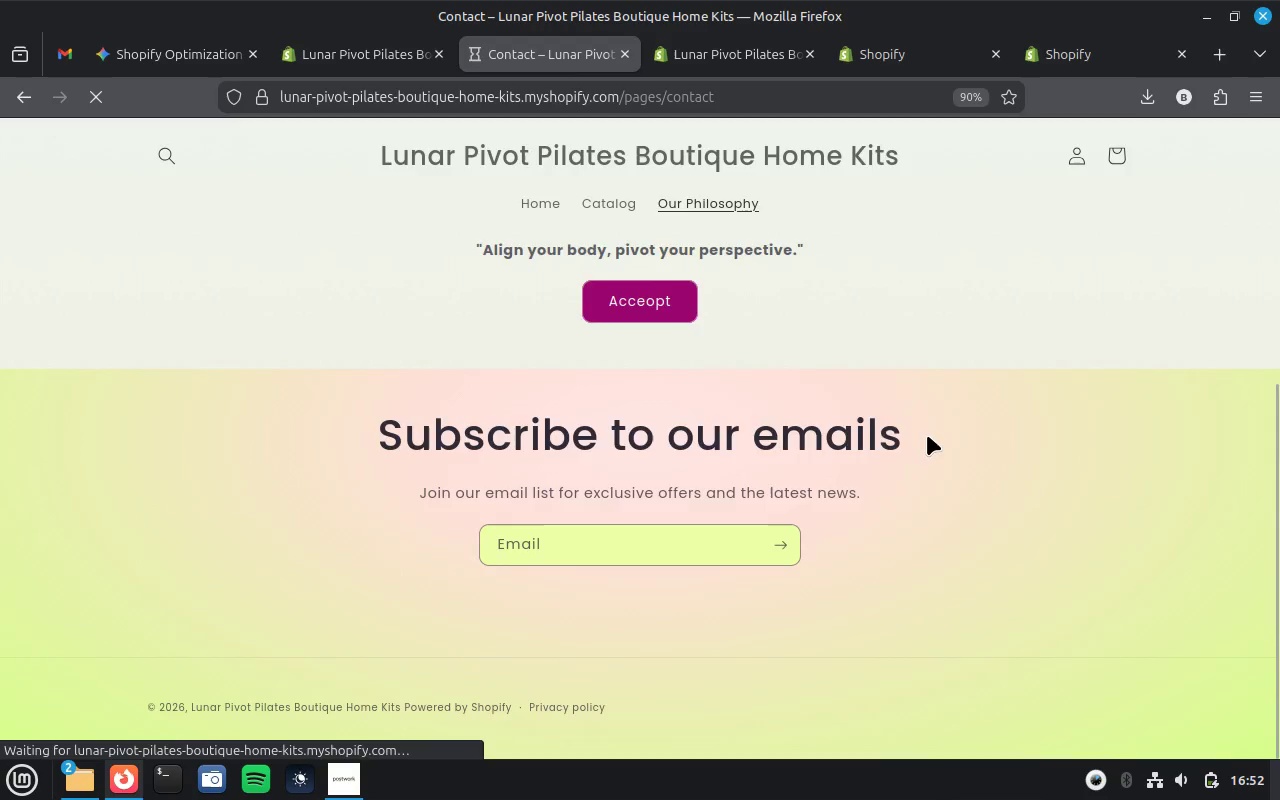 
scroll: coordinate [927, 435], scroll_direction: up, amount: 10.0
 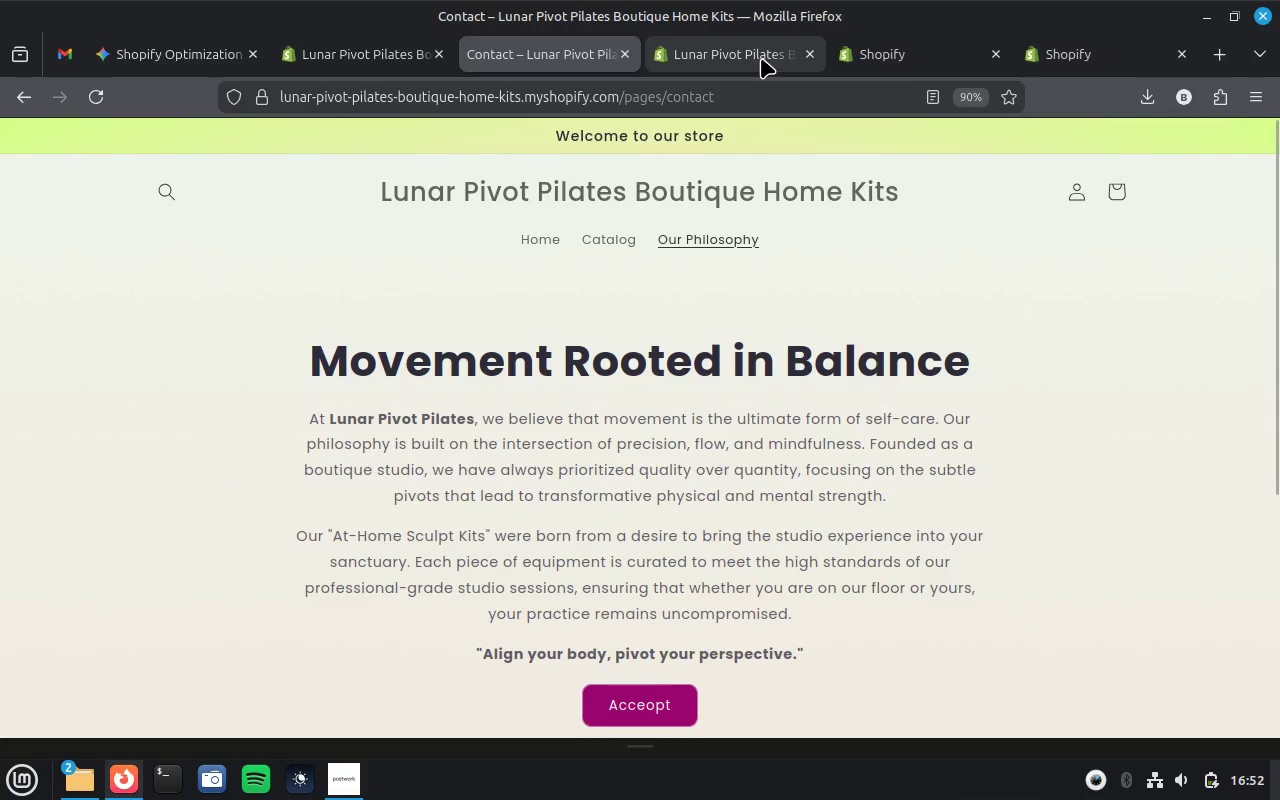 
left_click([761, 57])
 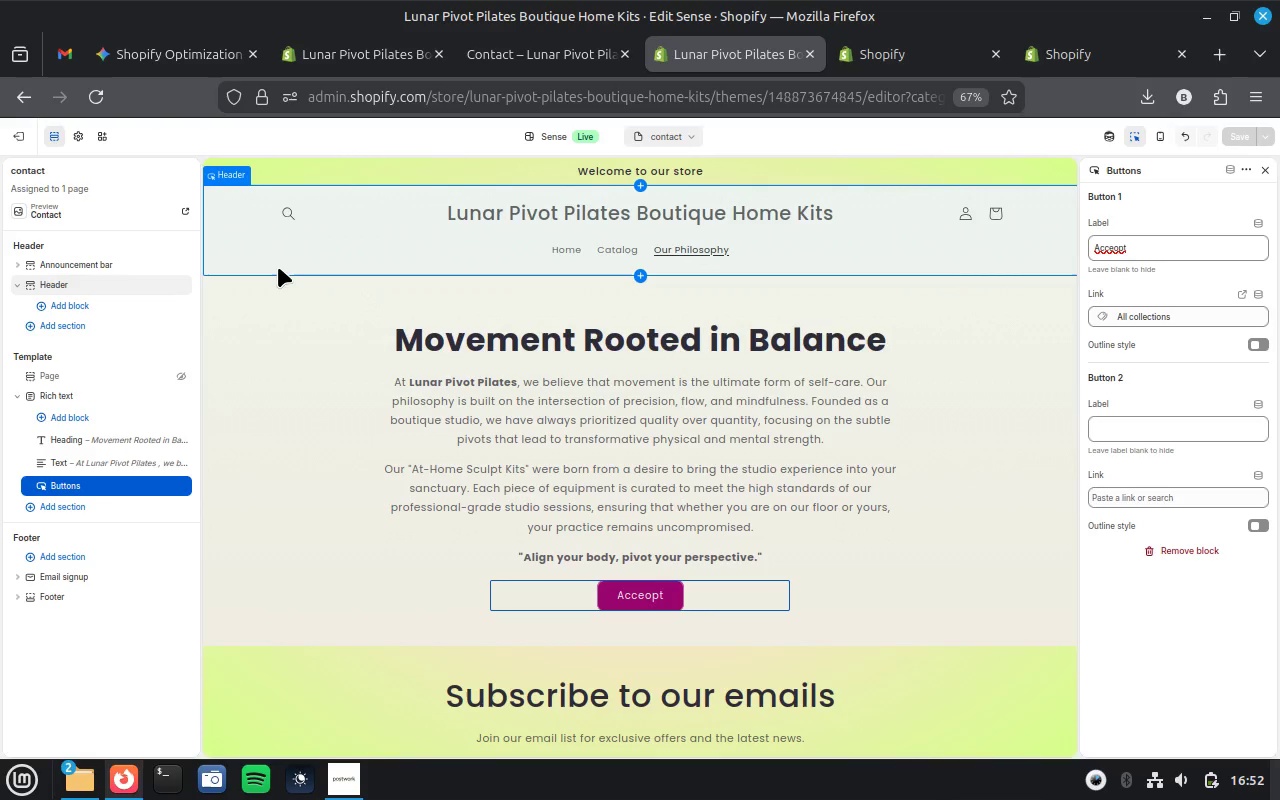 
wait(15.39)
 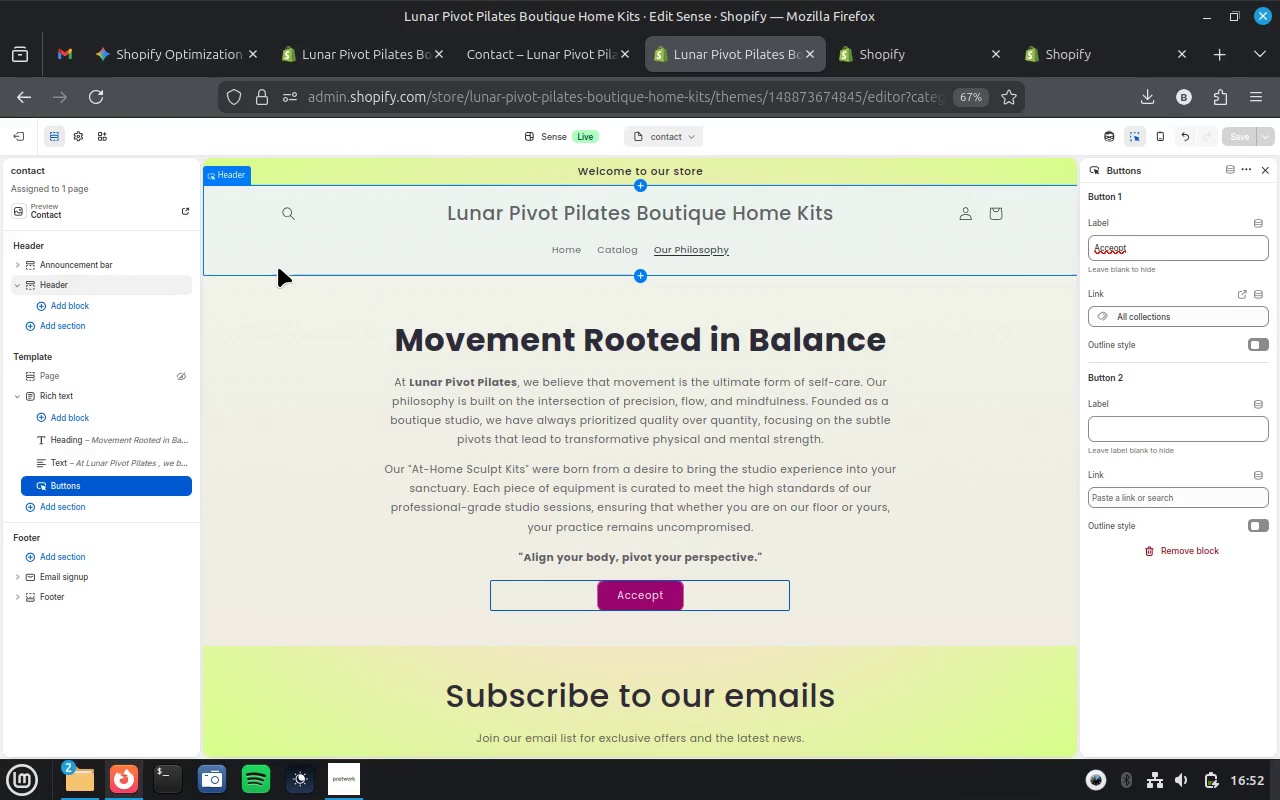 
left_click([173, 207])
 